 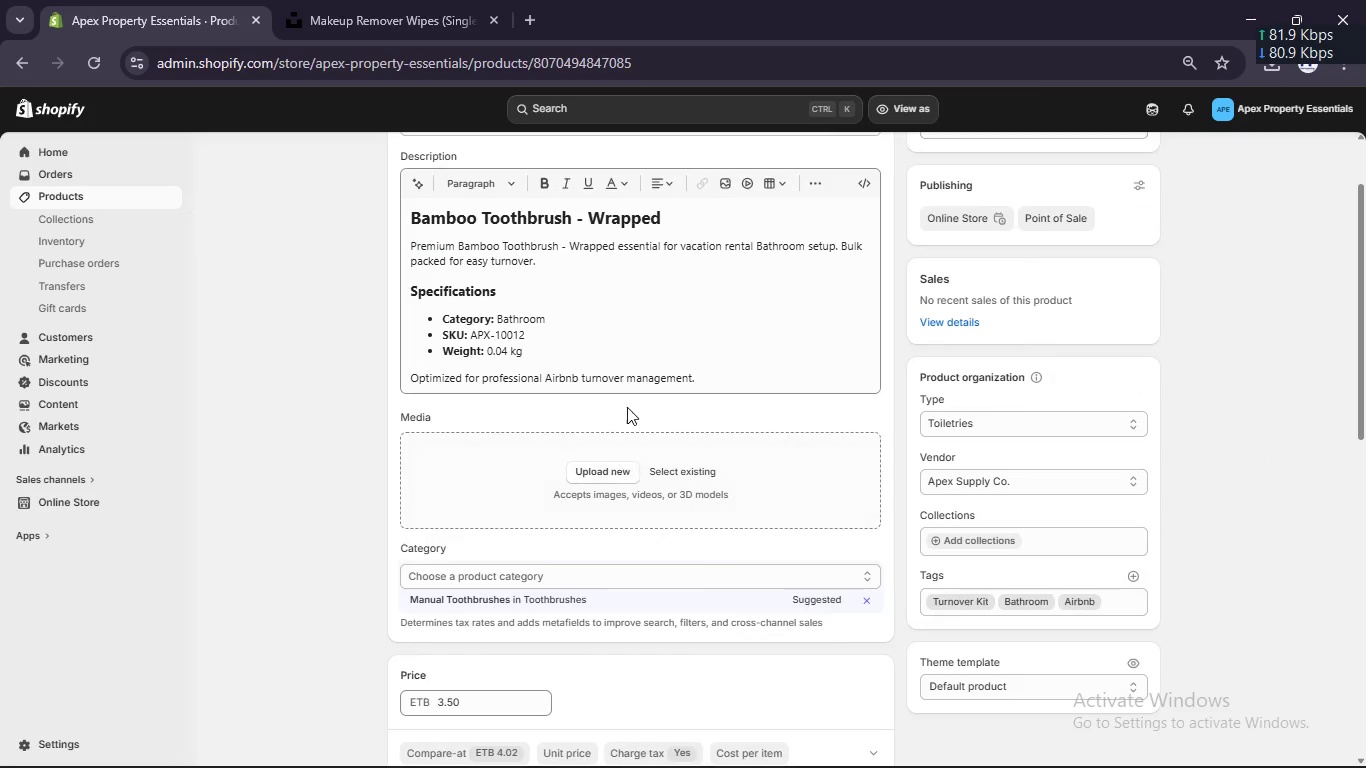 
scroll: coordinate [628, 366], scroll_direction: up, amount: 3.0
 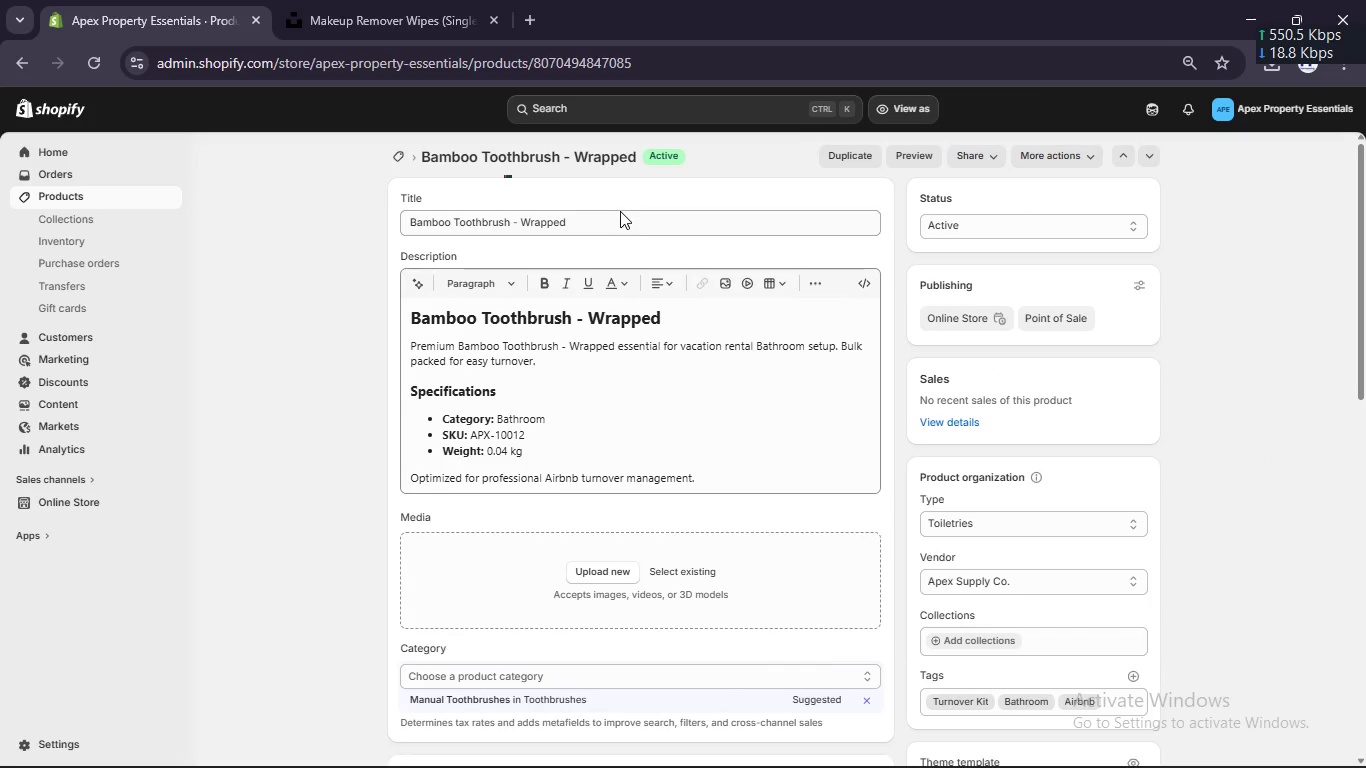 
left_click([620, 211])
 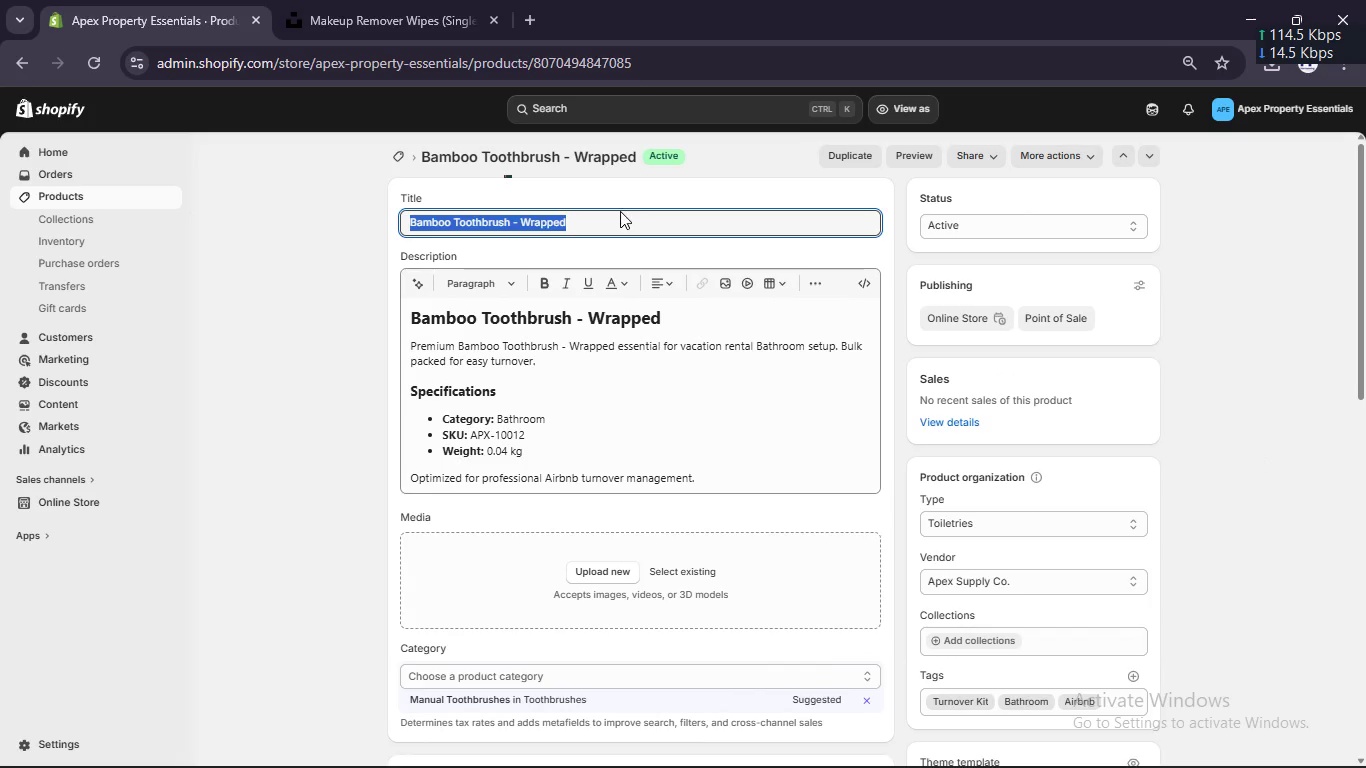 
key(Control+C)
 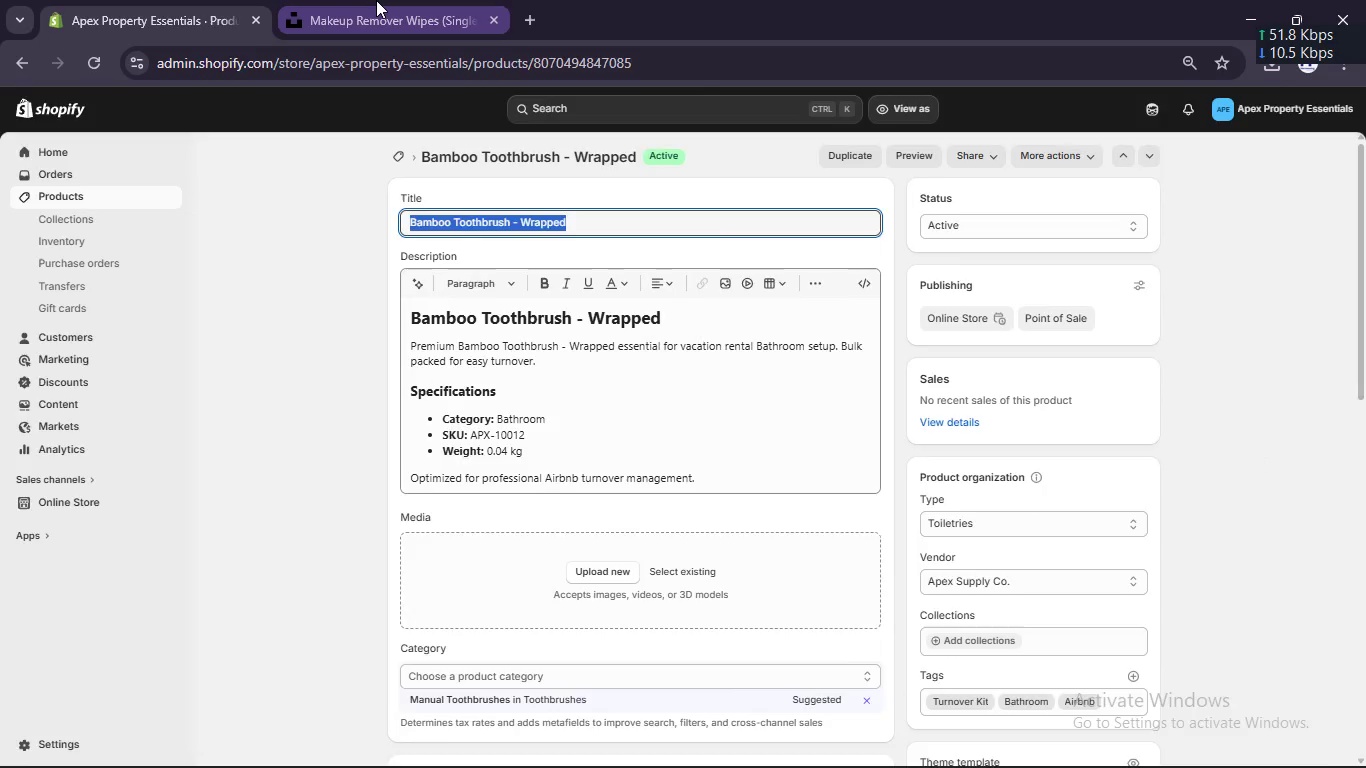 
left_click([376, 0])
 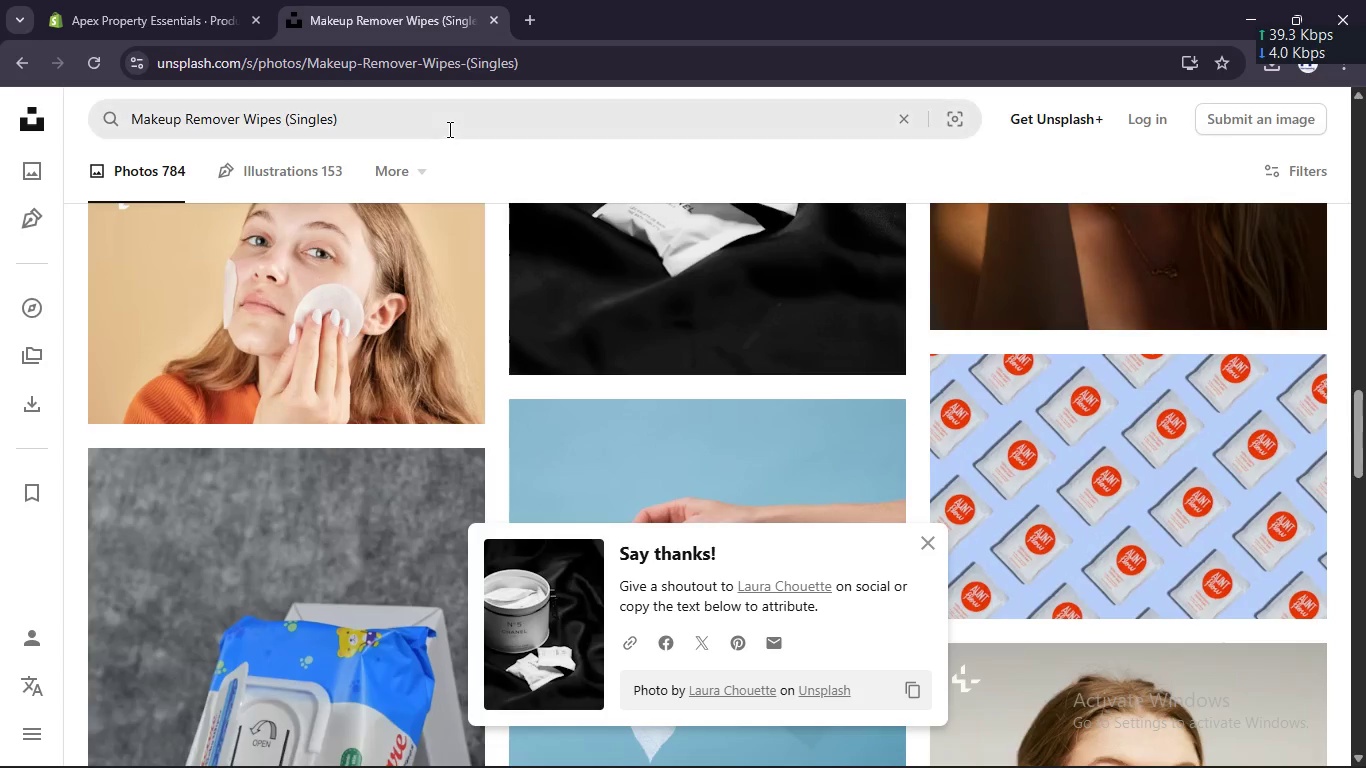 
left_click([448, 129])
 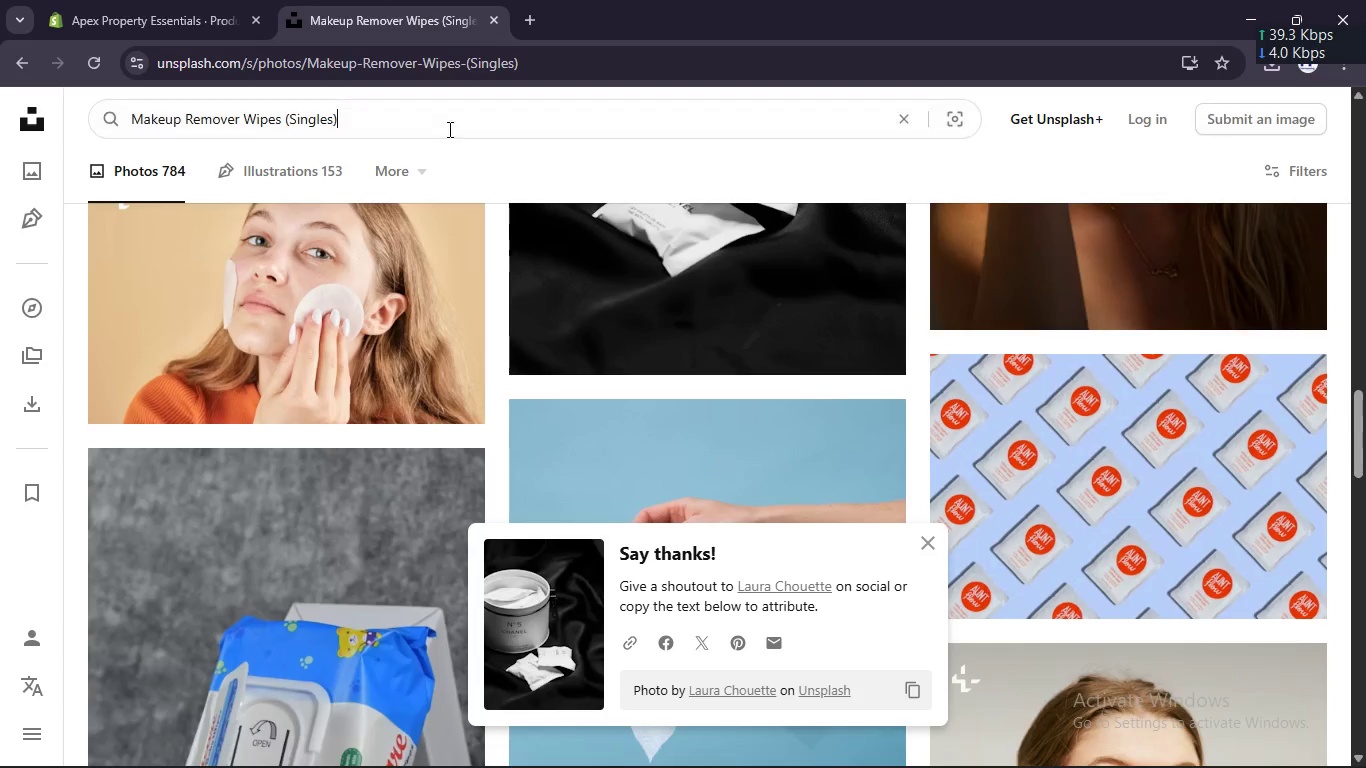 
key(Control+A)
 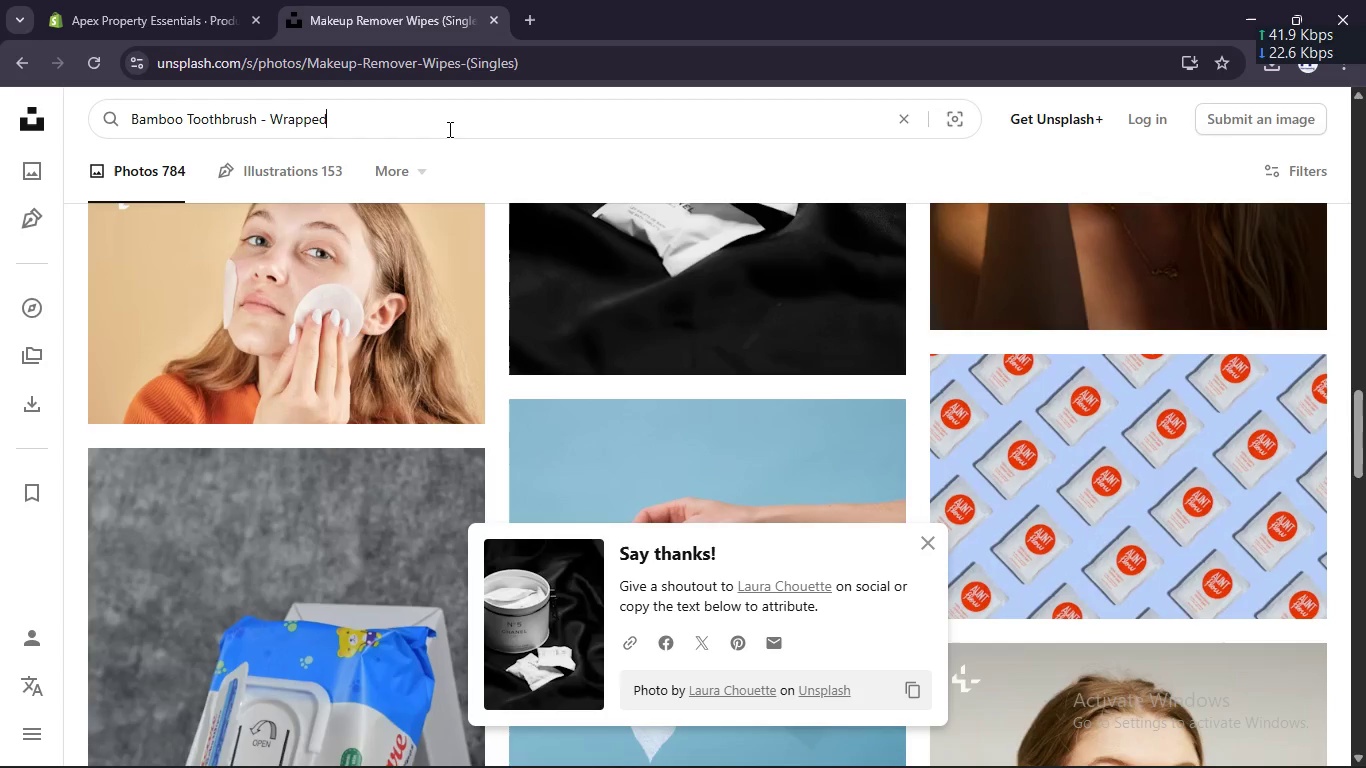 
key(Control+V)
 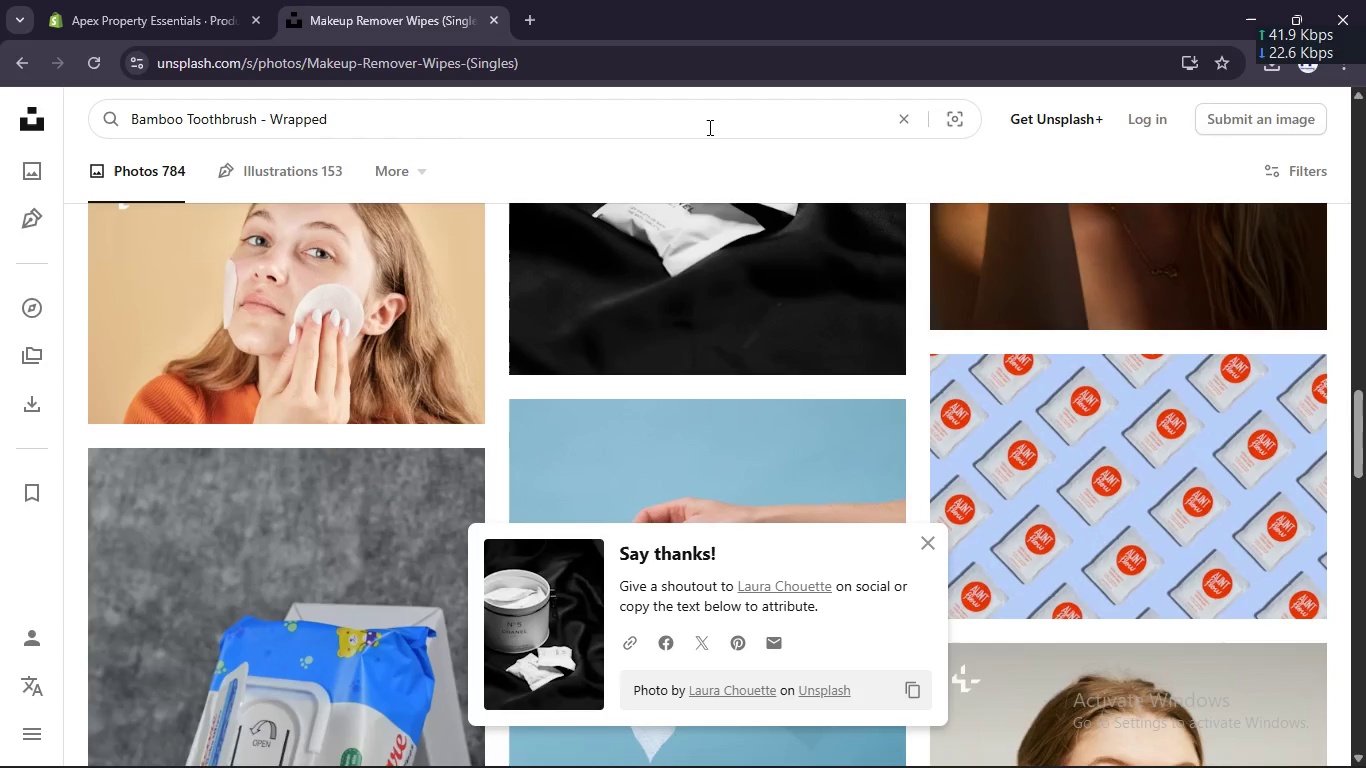 
key(Enter)
 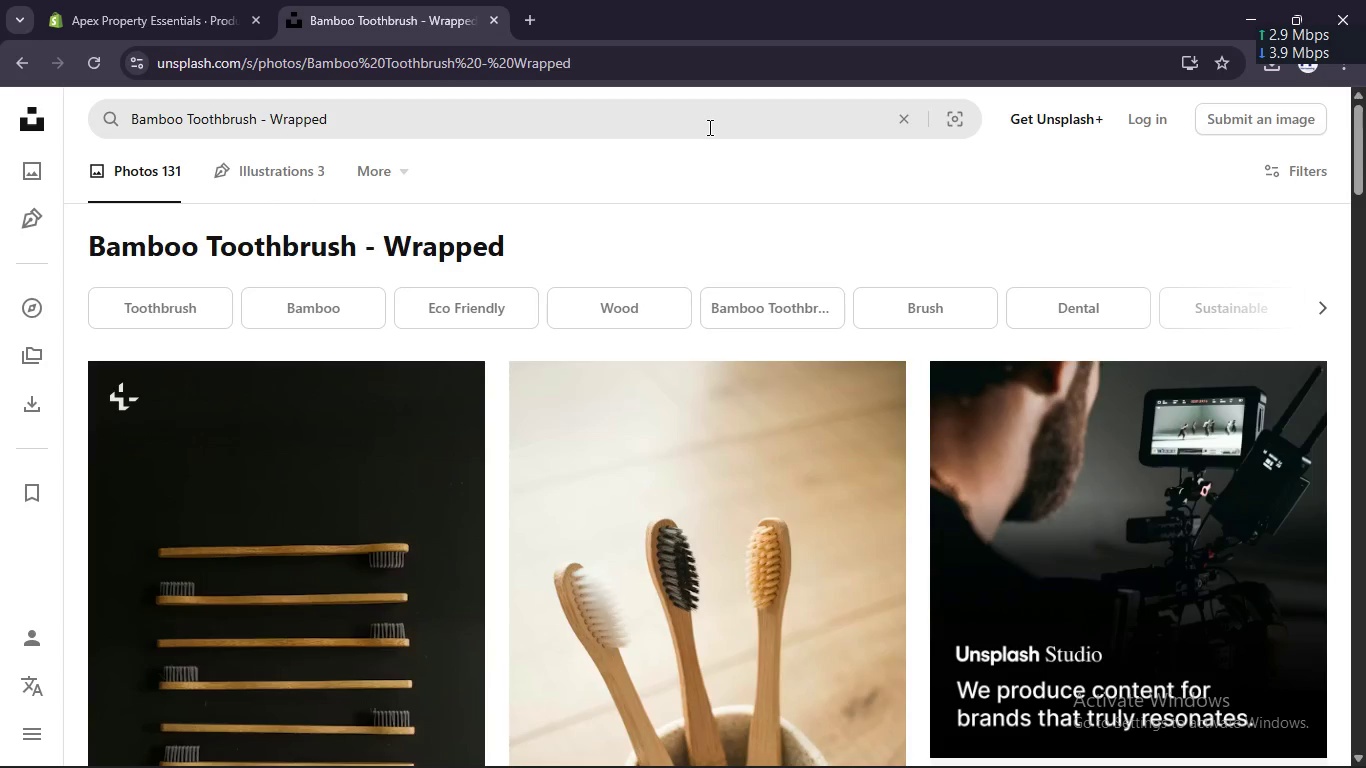 
scroll: coordinate [673, 260], scroll_direction: down, amount: 2.0
 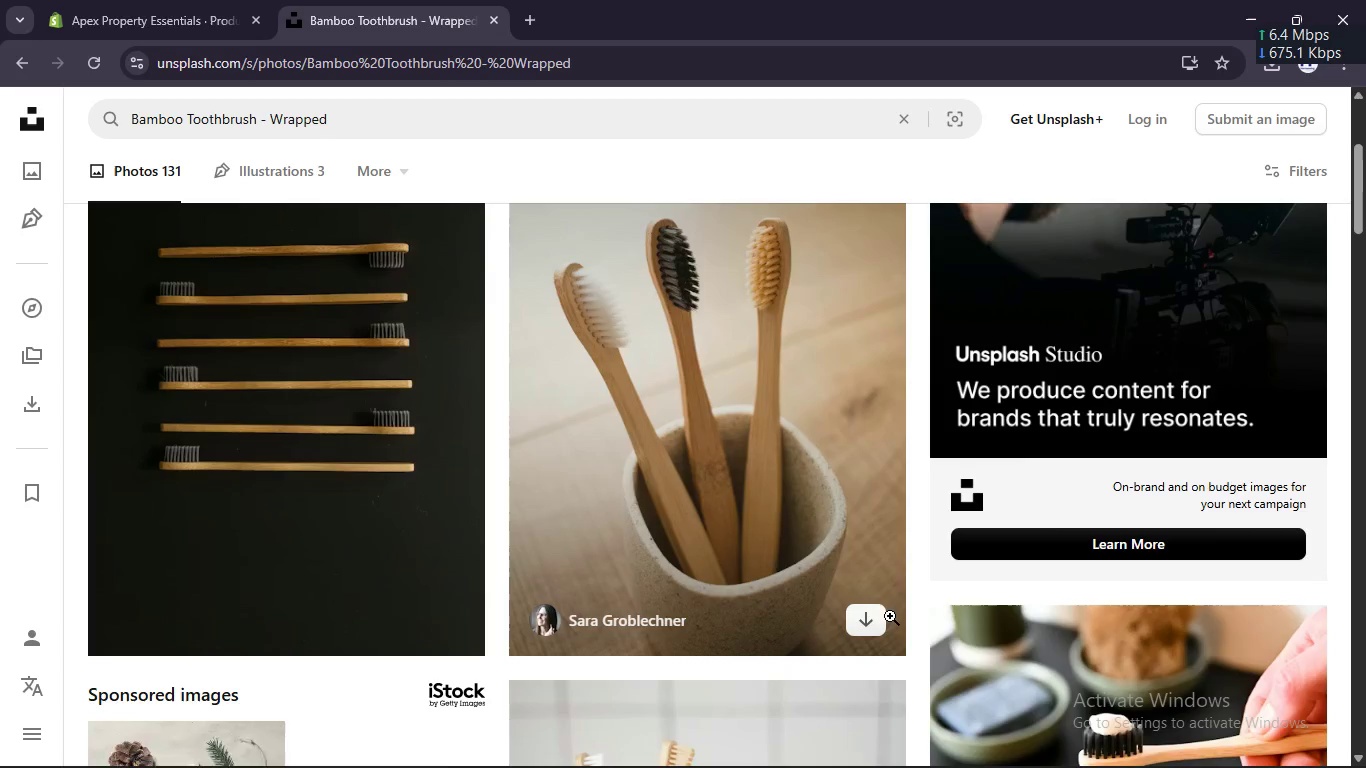 
left_click([879, 618])
 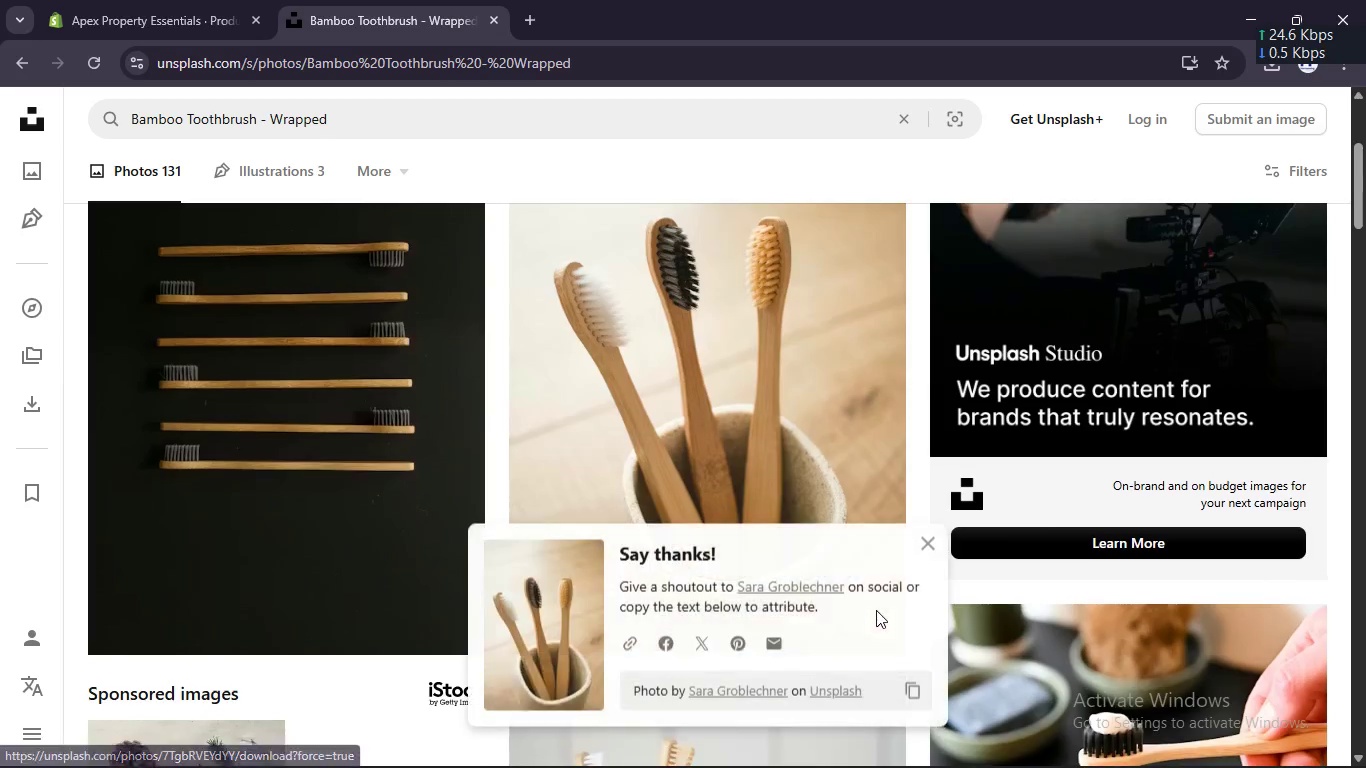 
scroll: coordinate [872, 607], scroll_direction: down, amount: 6.0
 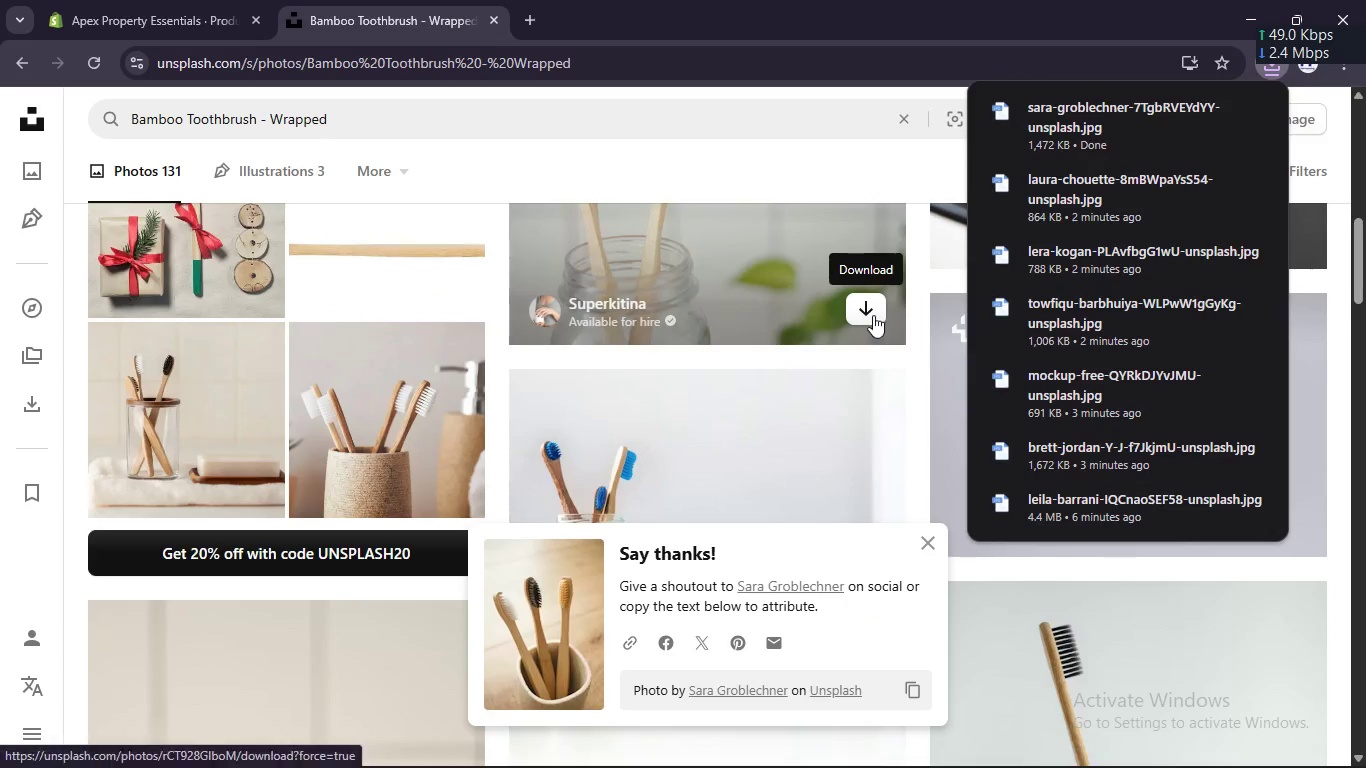 
left_click([869, 309])
 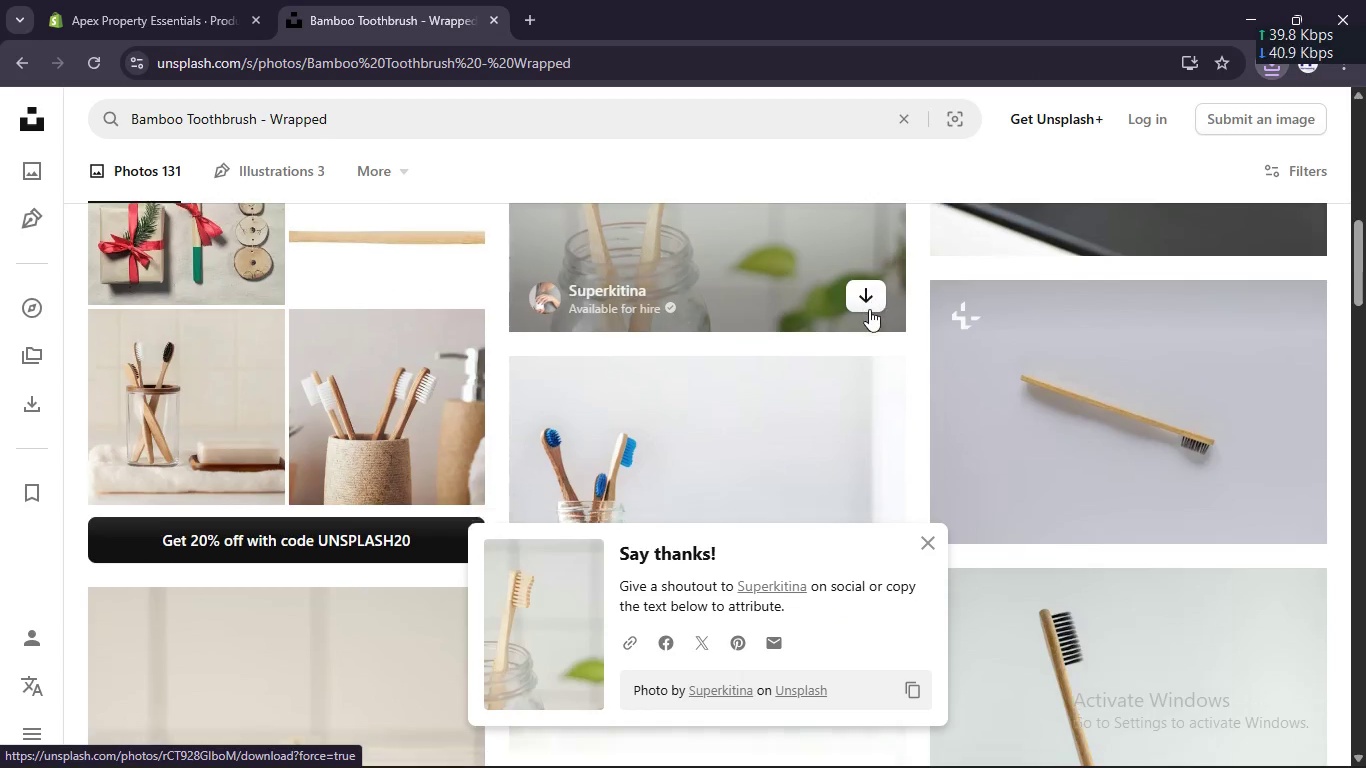 
scroll: coordinate [869, 311], scroll_direction: down, amount: 5.0
 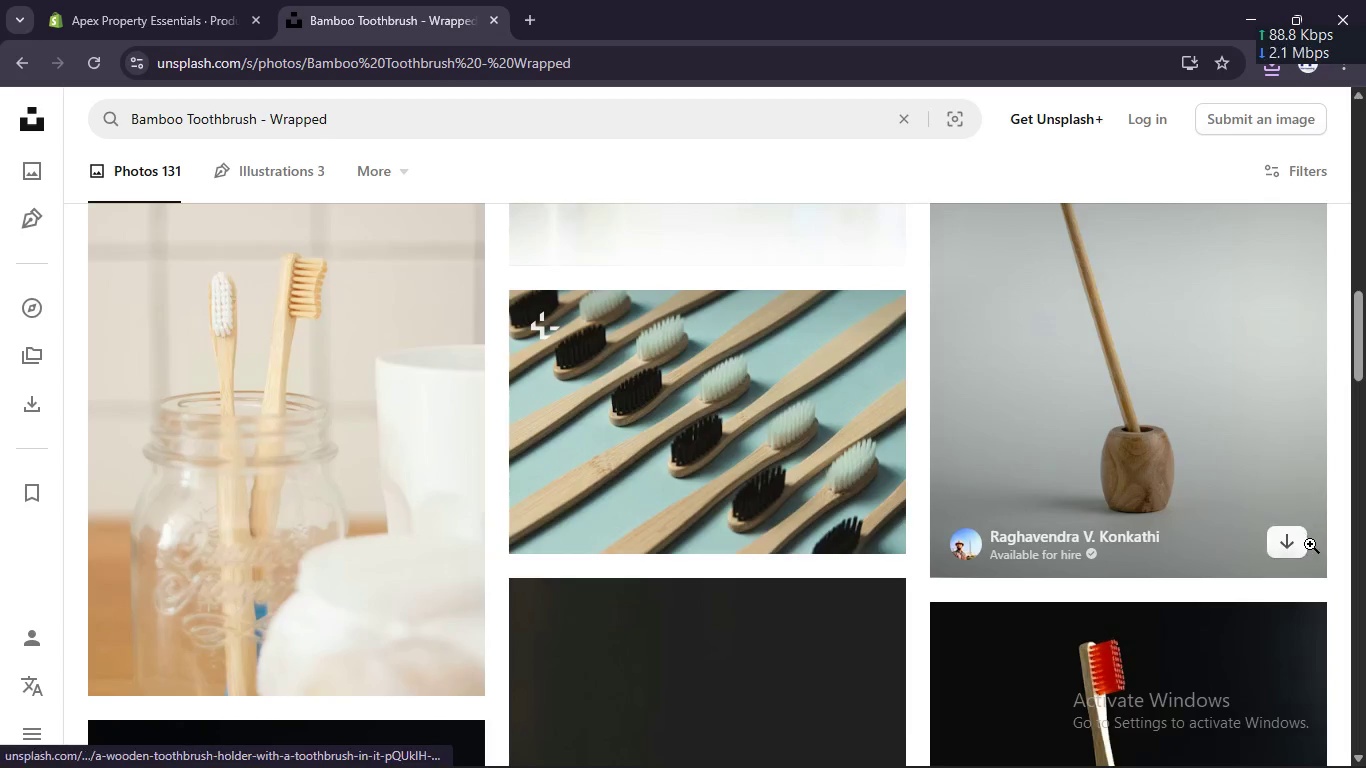 
left_click([1308, 545])
 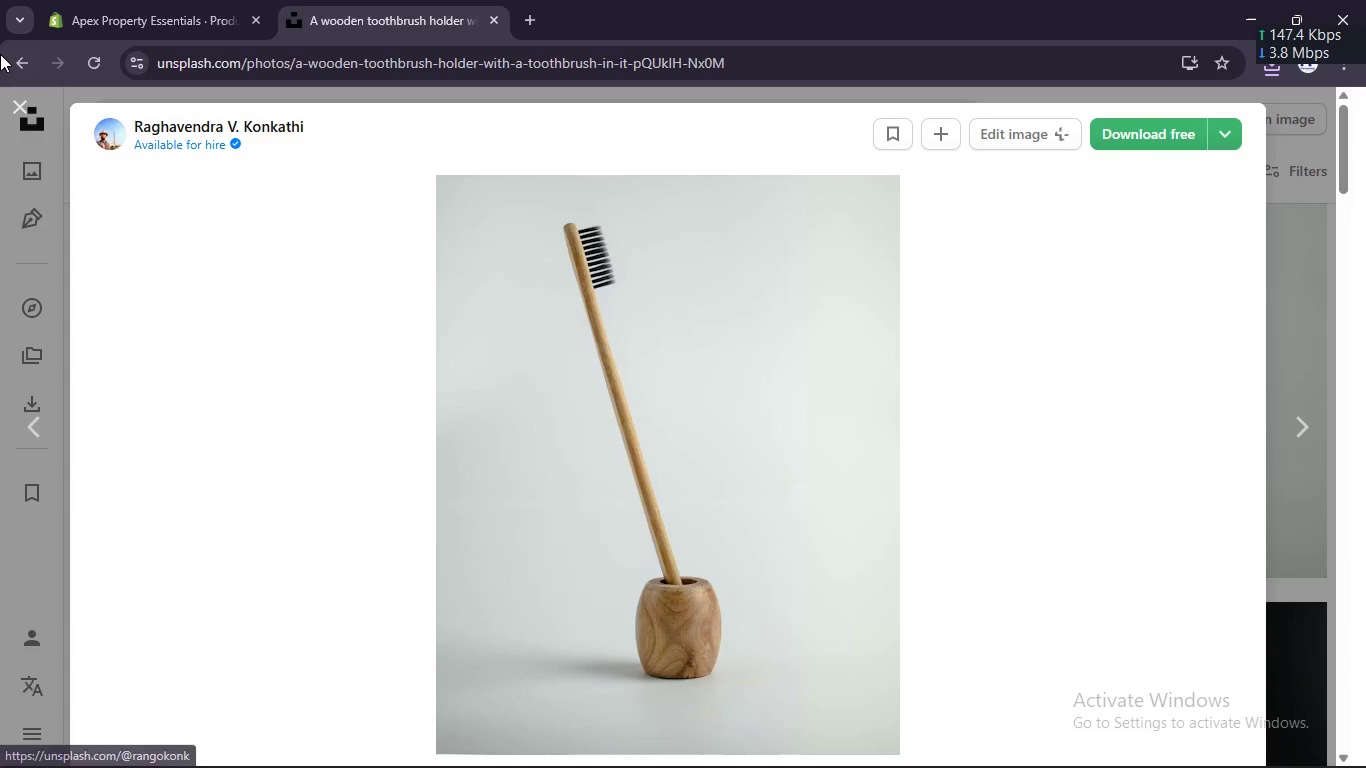 
left_click([17, 107])
 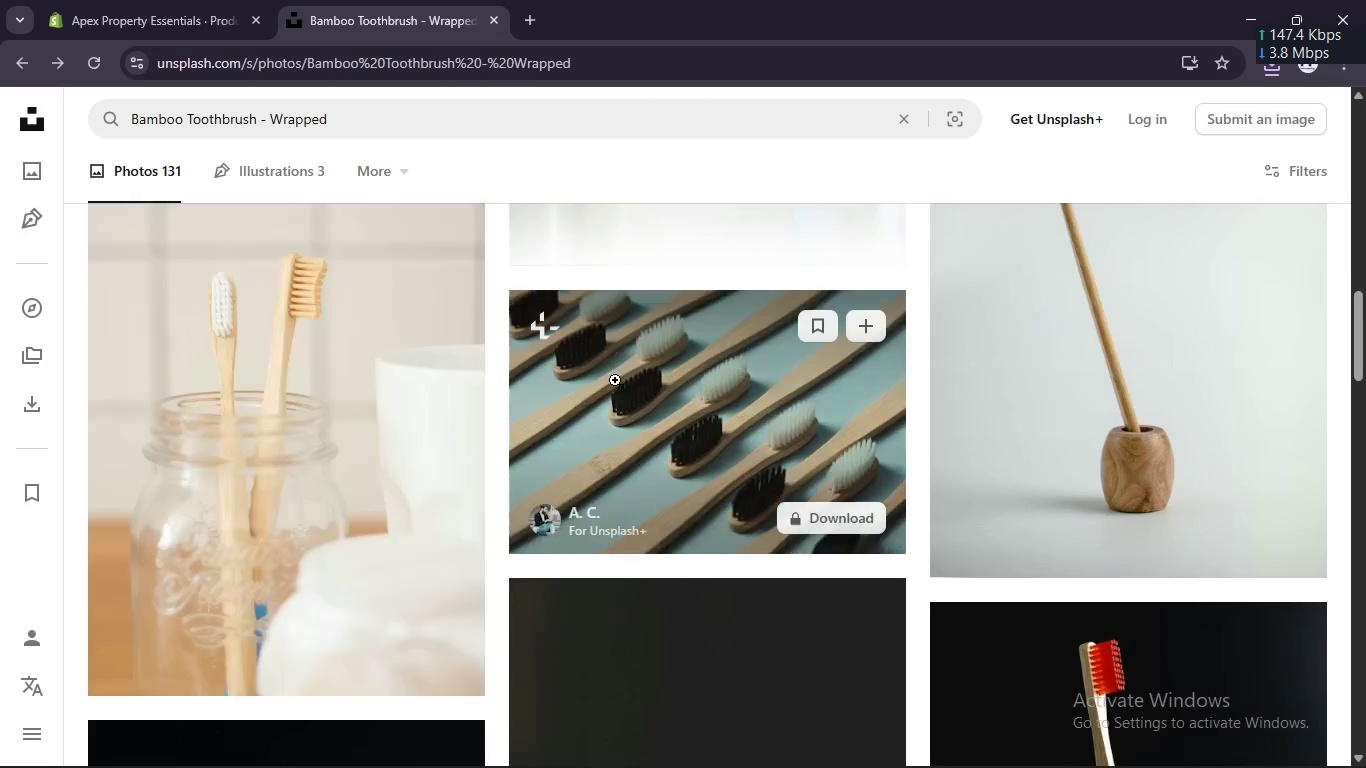 
scroll: coordinate [691, 419], scroll_direction: down, amount: 11.0
 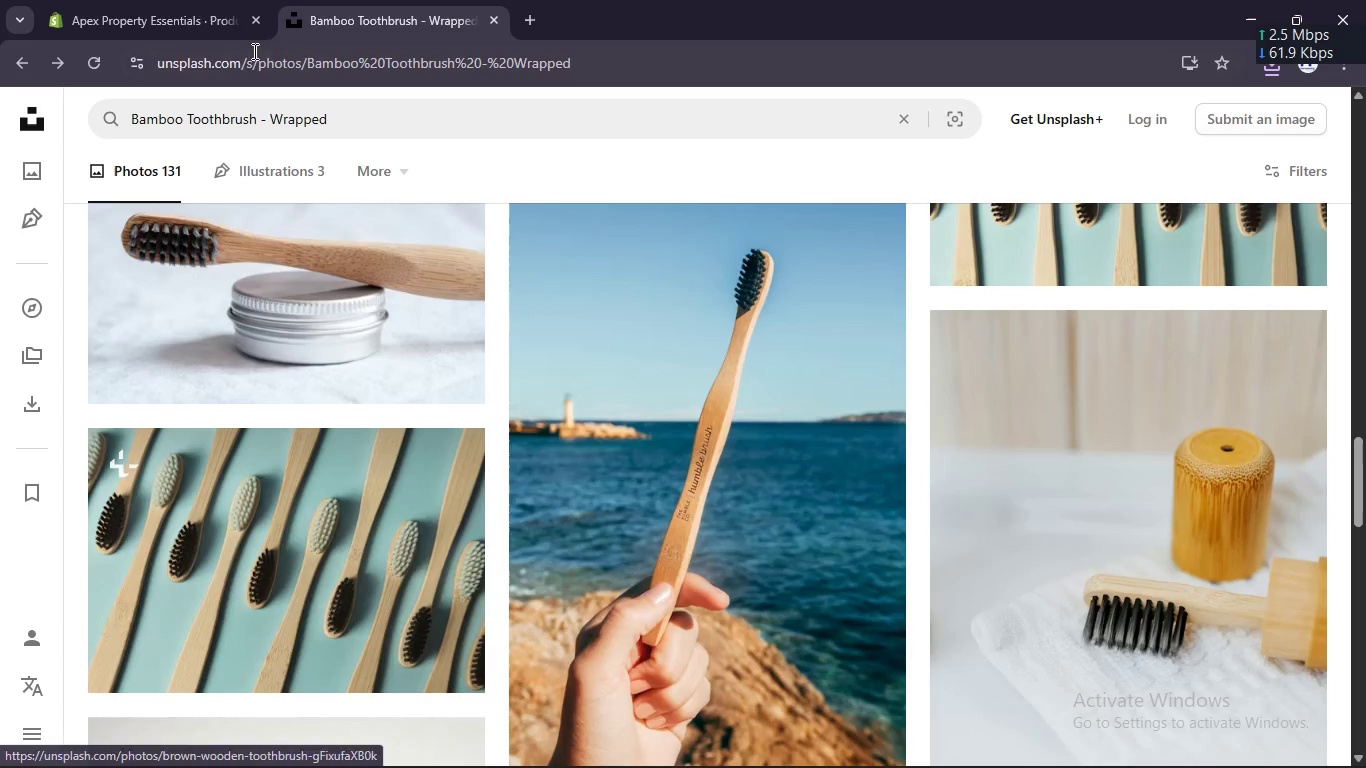 
left_click([131, 0])
 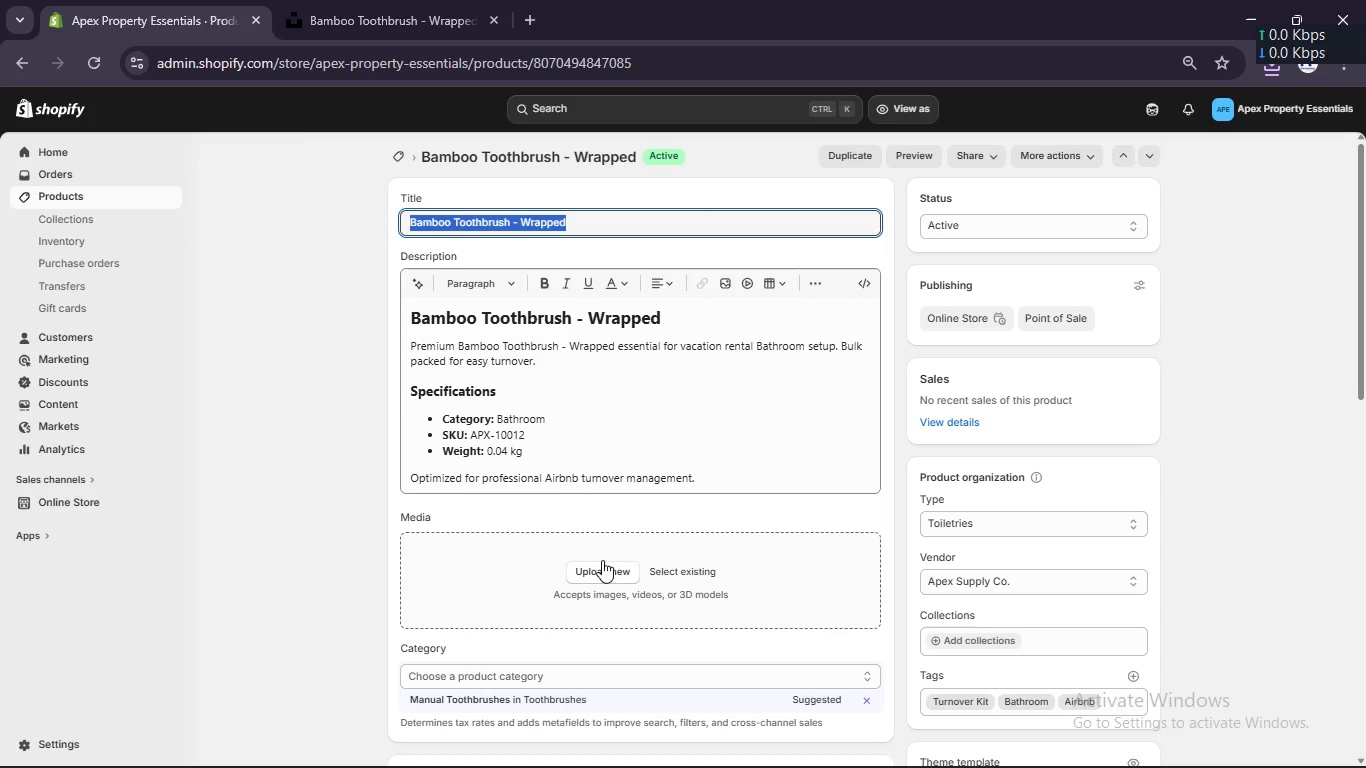 
left_click([603, 573])
 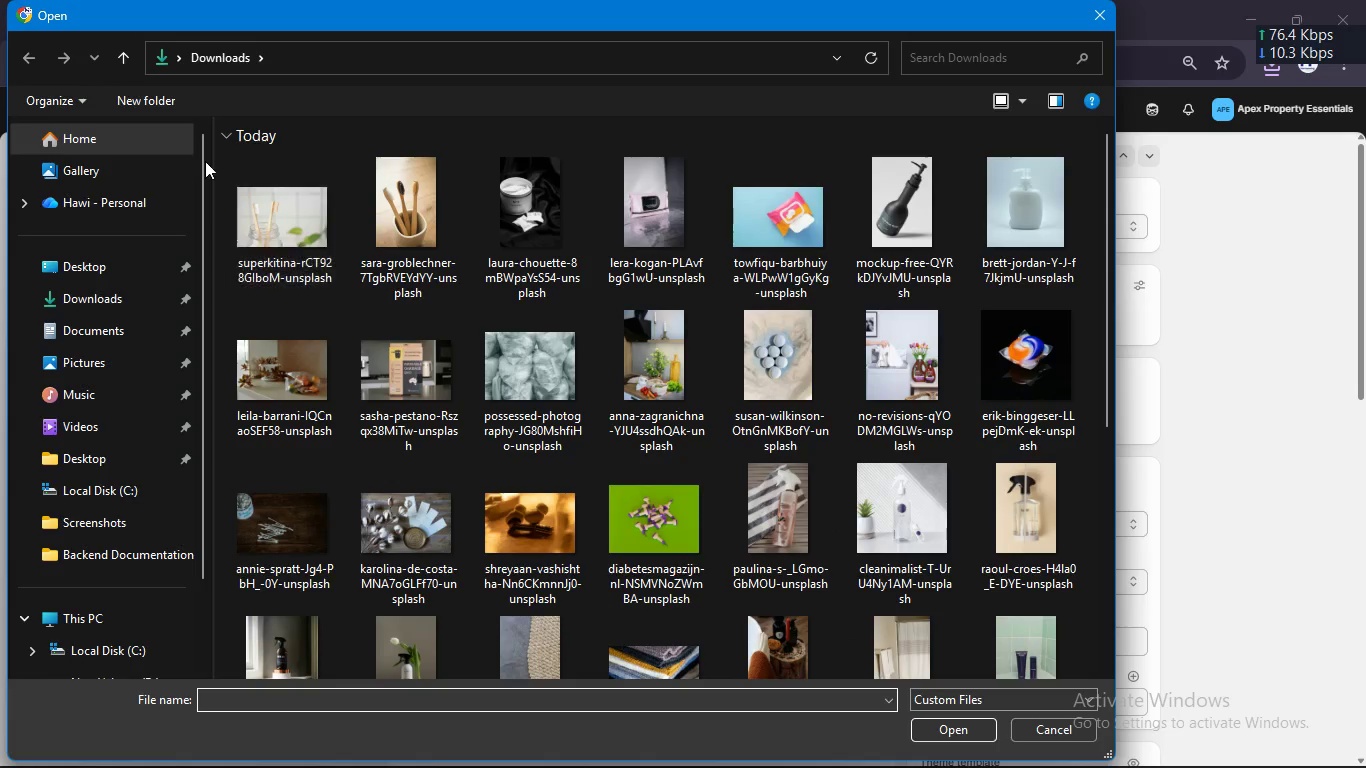 
left_click_drag(start_coordinate=[225, 213], to_coordinate=[412, 234])
 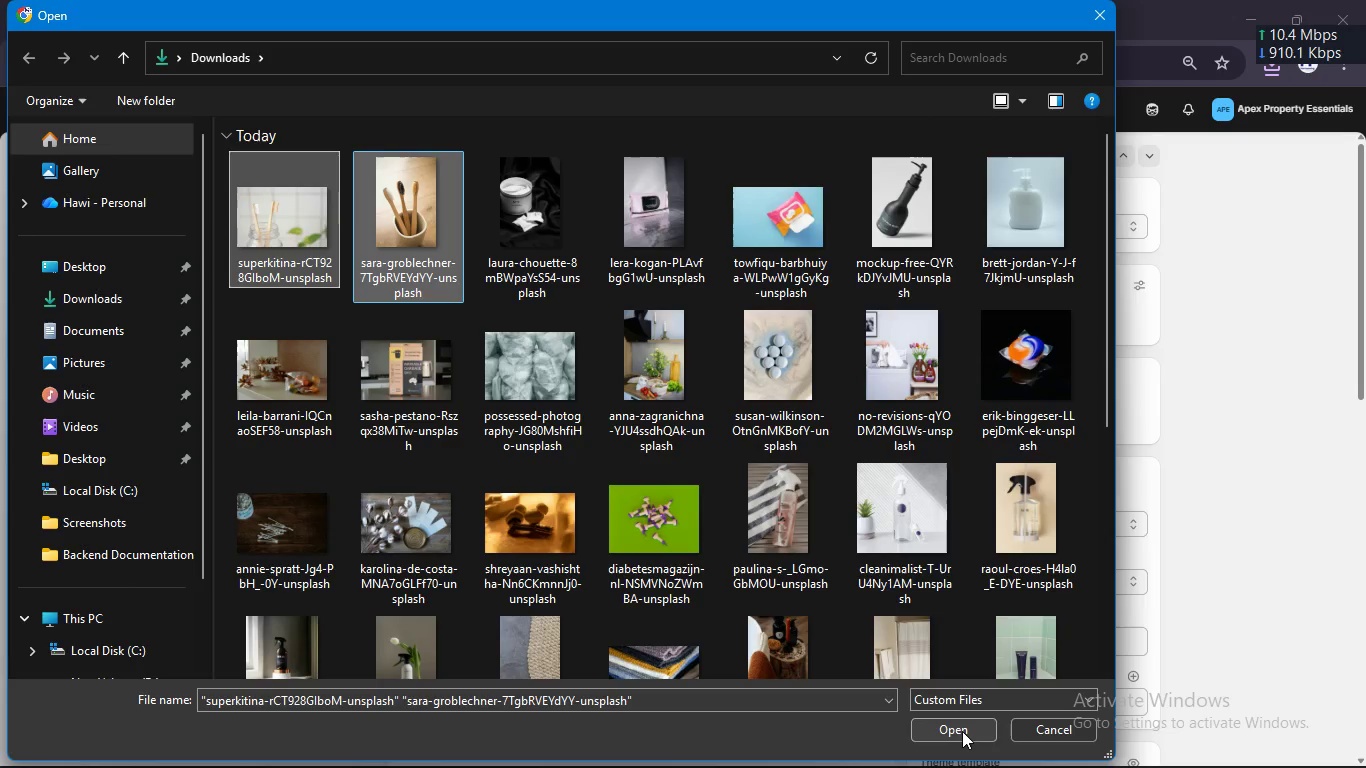 
left_click([962, 731])
 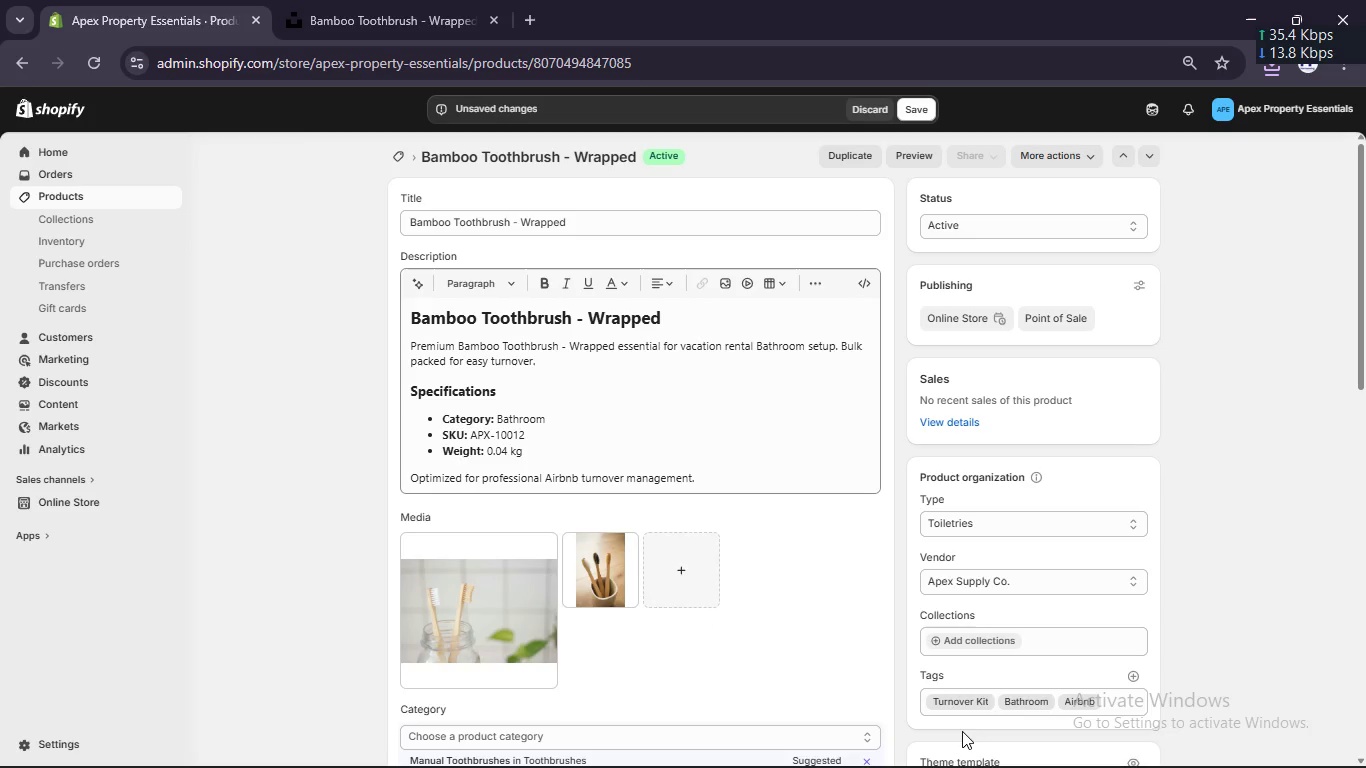 
wait(17.39)
 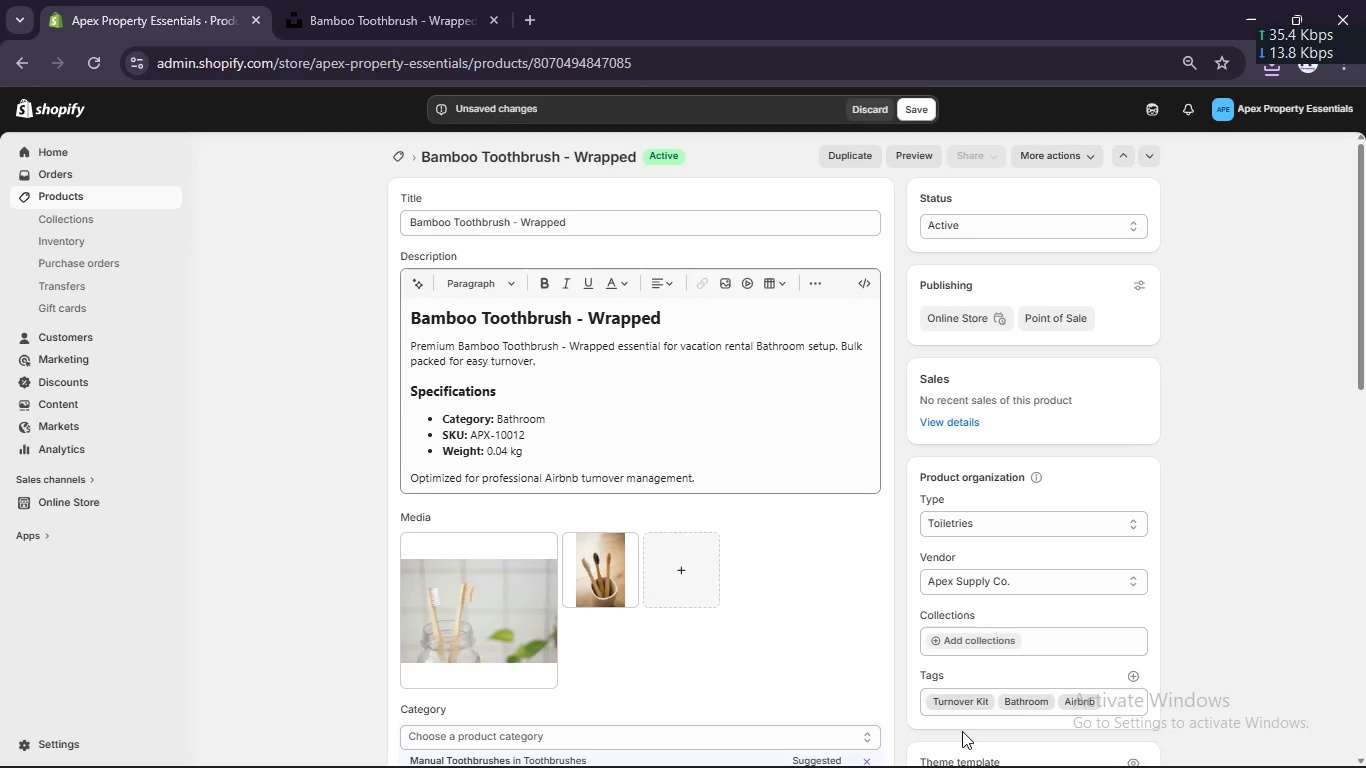 
left_click([915, 105])
 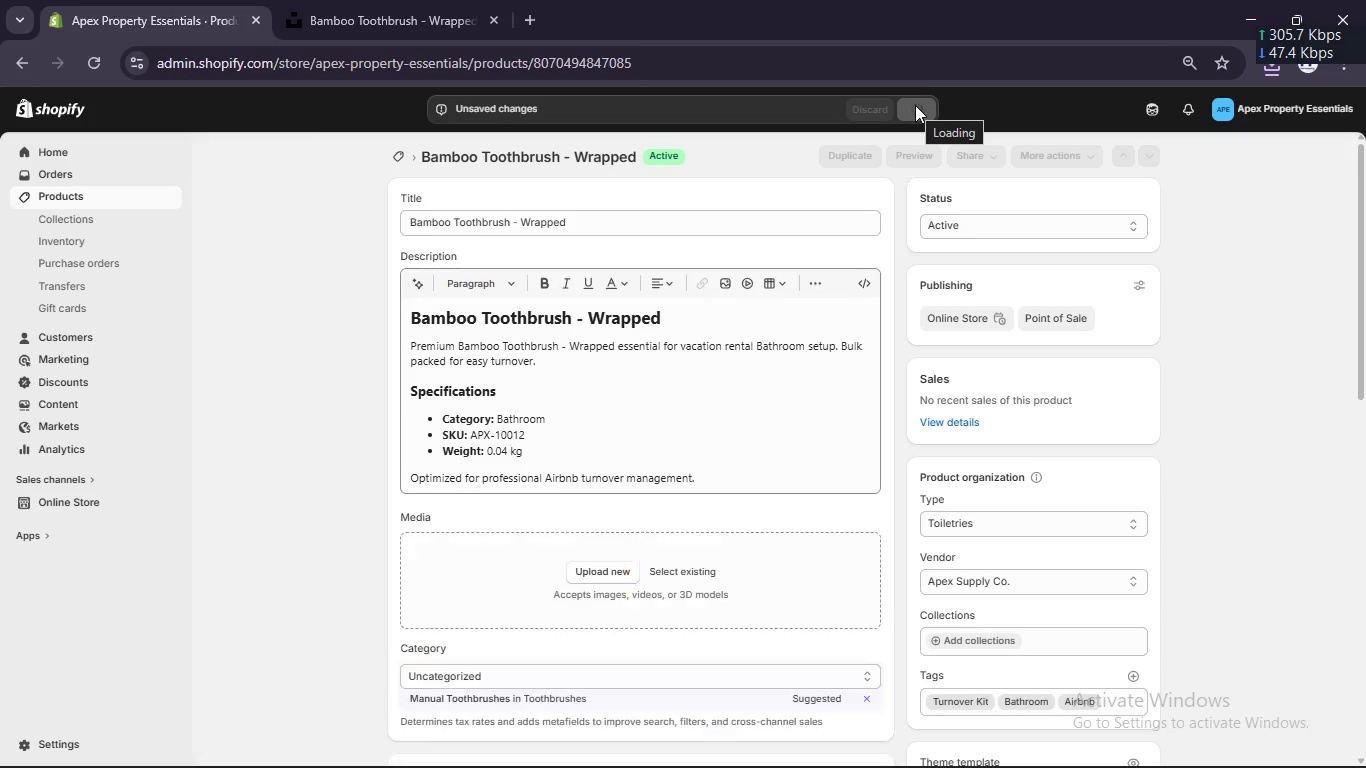 
scroll: coordinate [853, 417], scroll_direction: down, amount: 7.0
 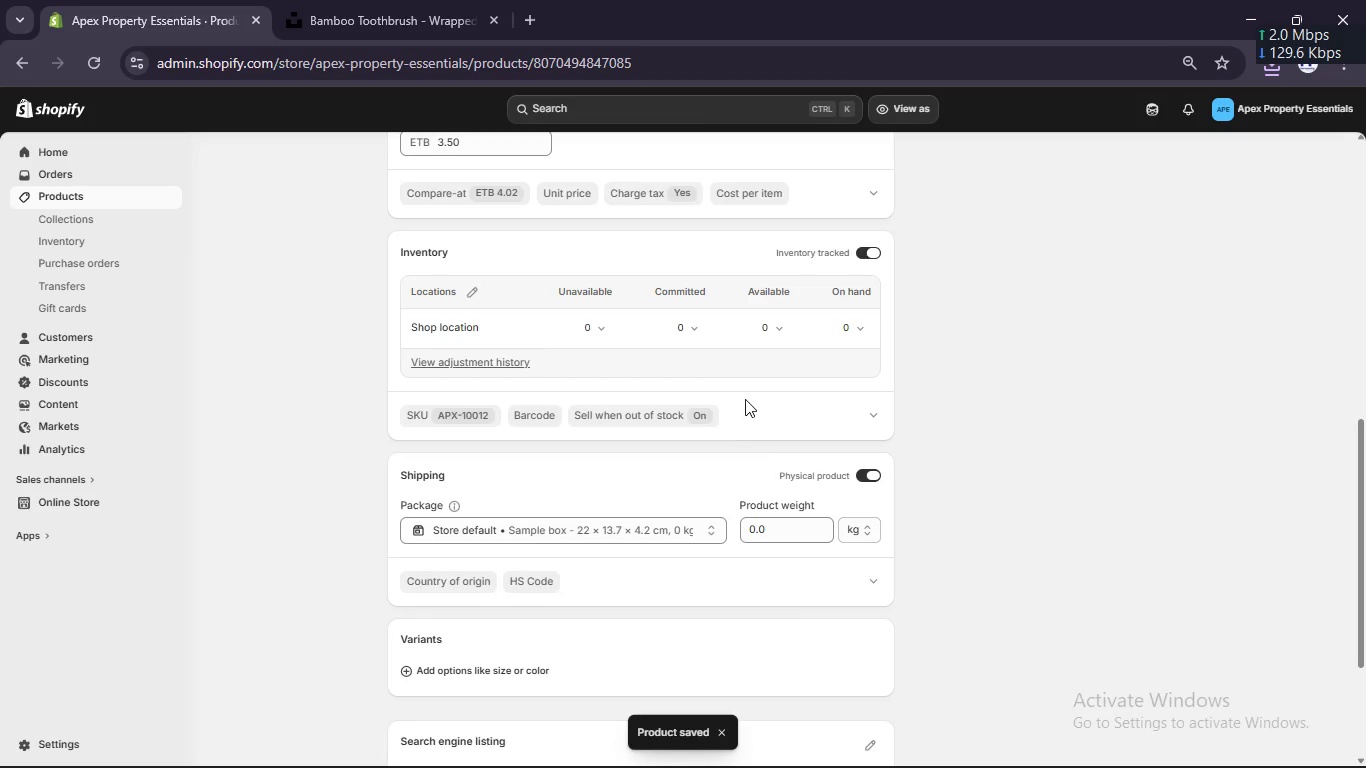 
scroll: coordinate [745, 399], scroll_direction: up, amount: 1.0
 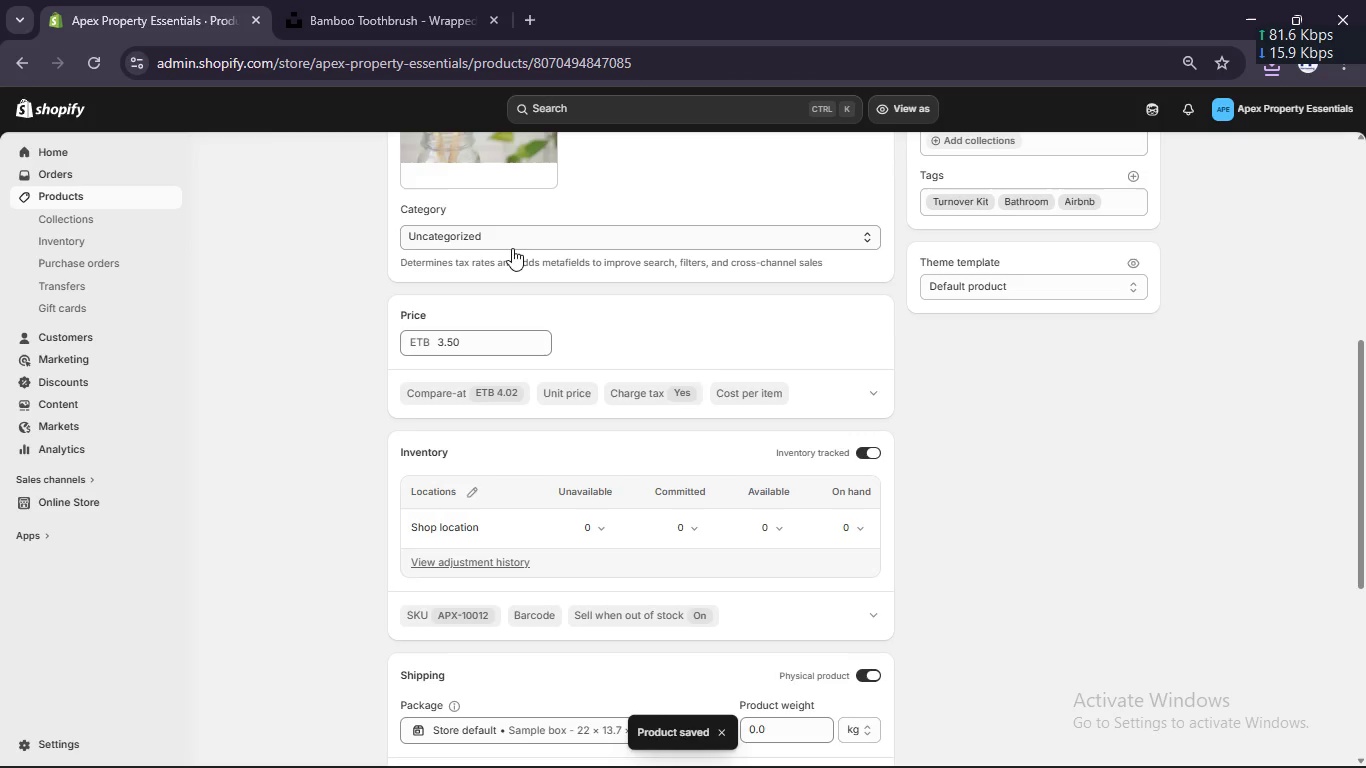 
left_click([512, 239])
 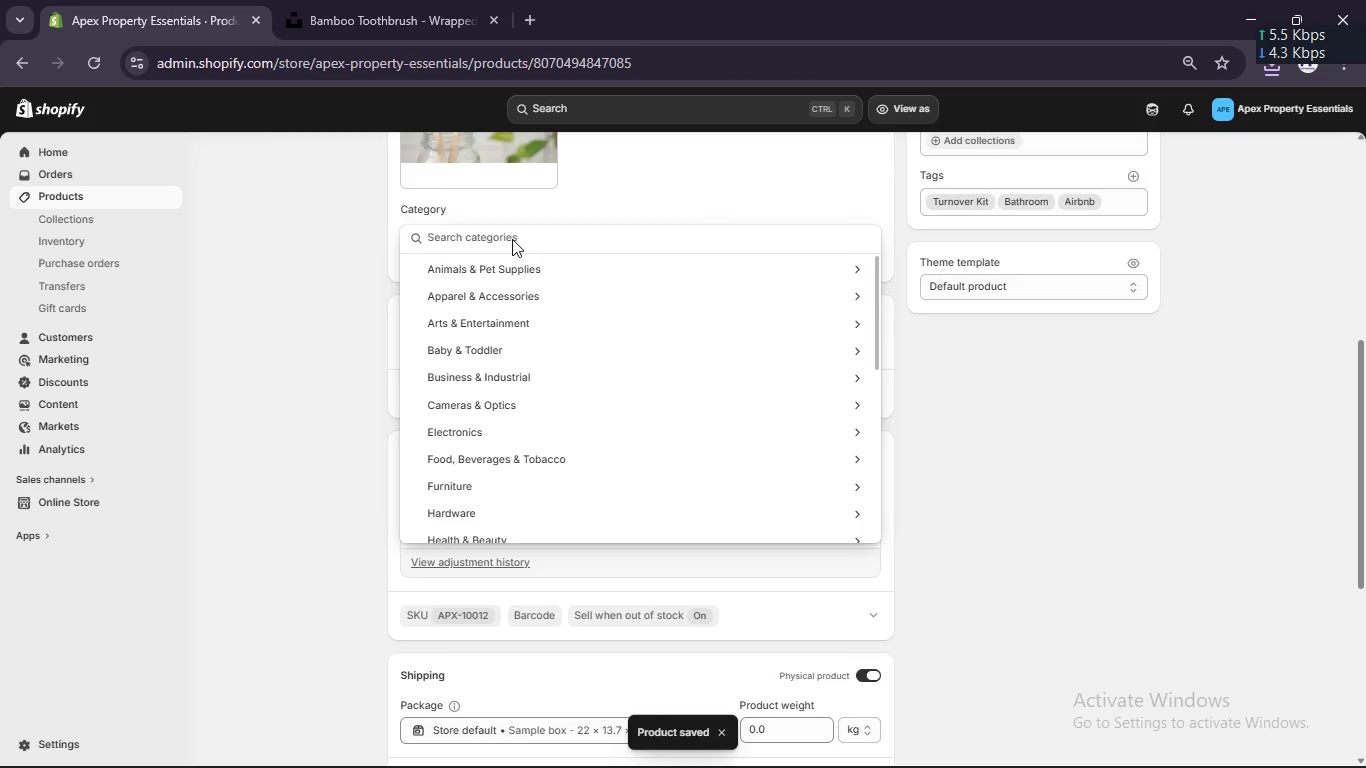 
left_click([512, 239])
 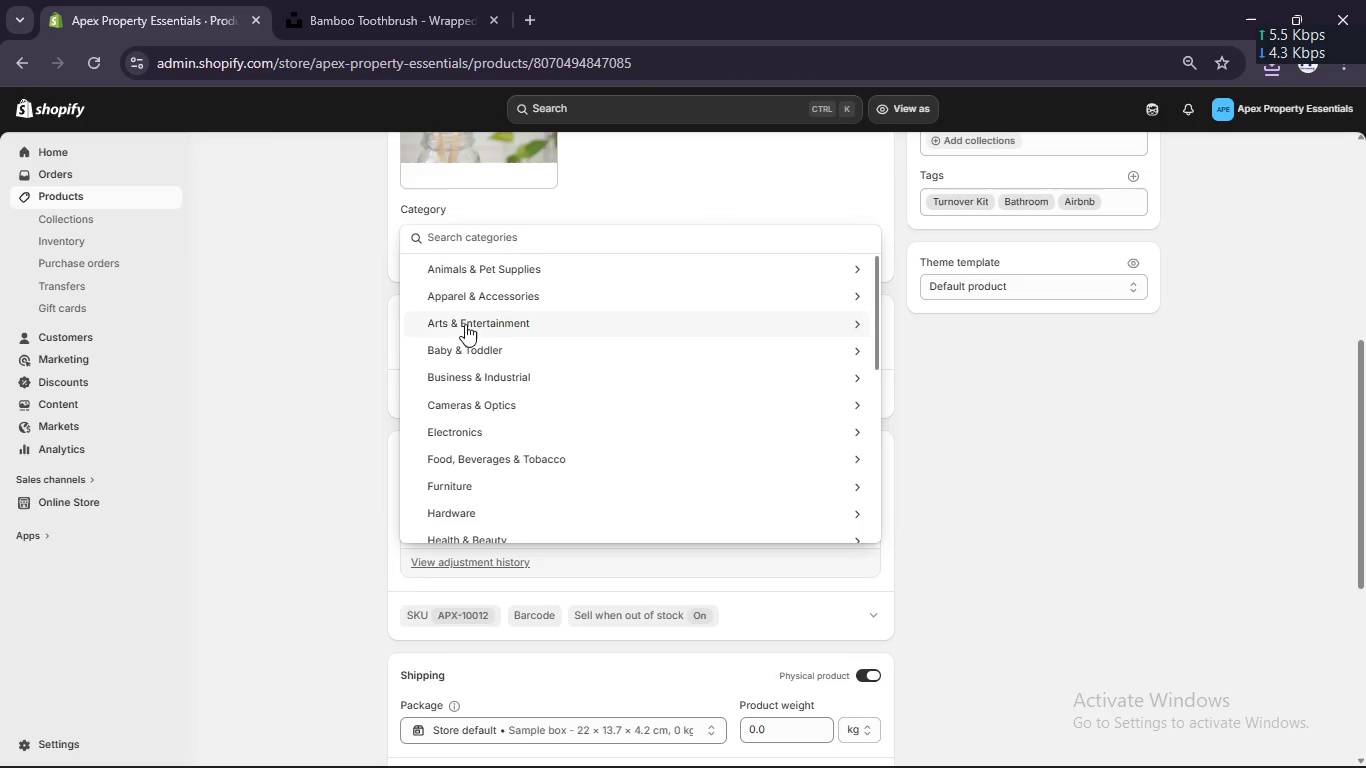 
left_click([402, 335])
 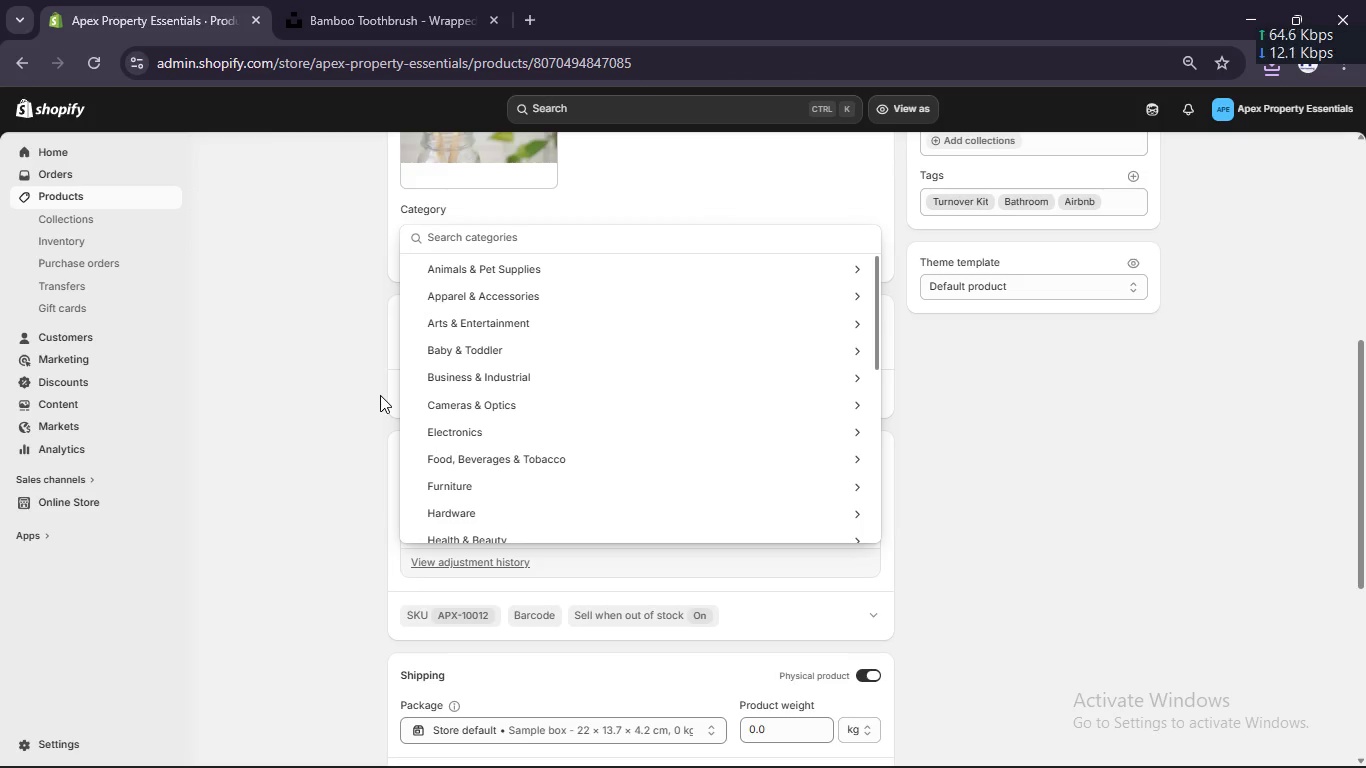 
left_click([380, 395])
 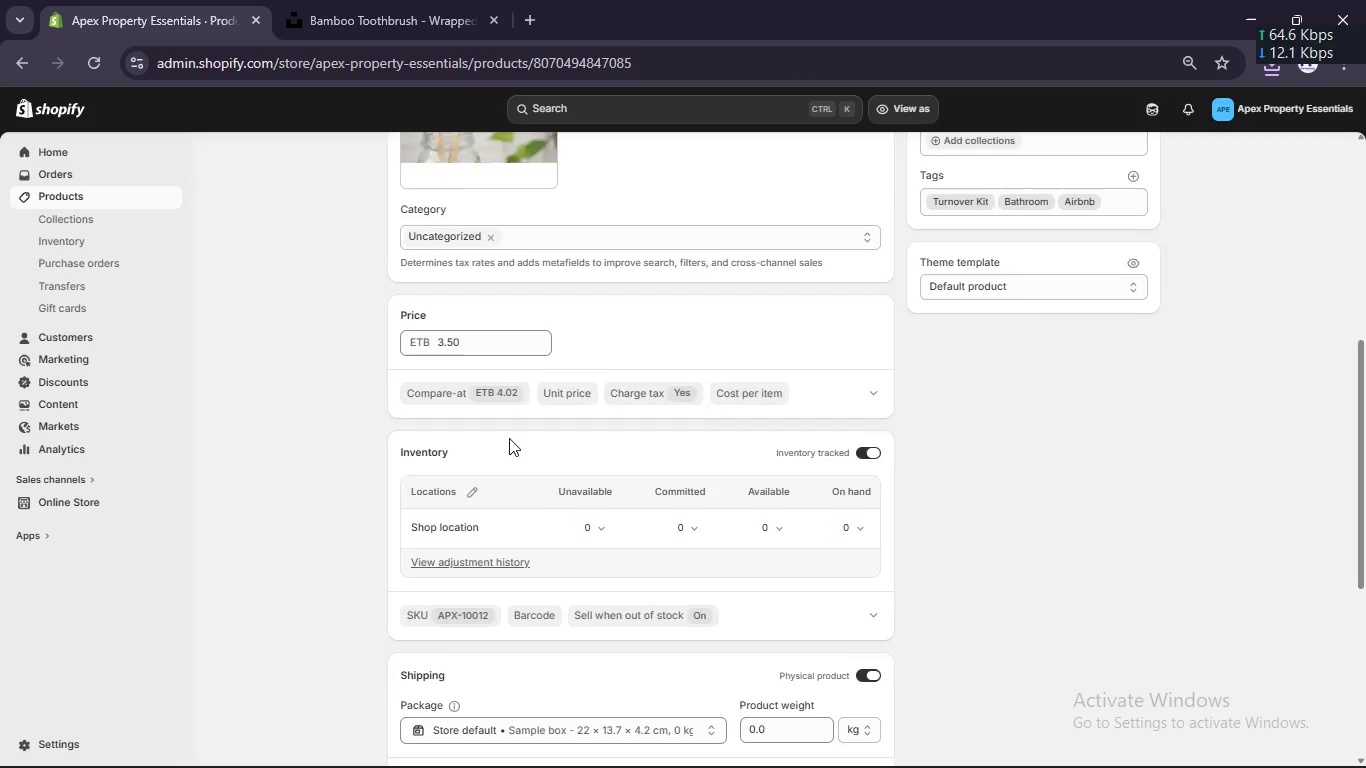 
scroll: coordinate [507, 438], scroll_direction: up, amount: 8.0
 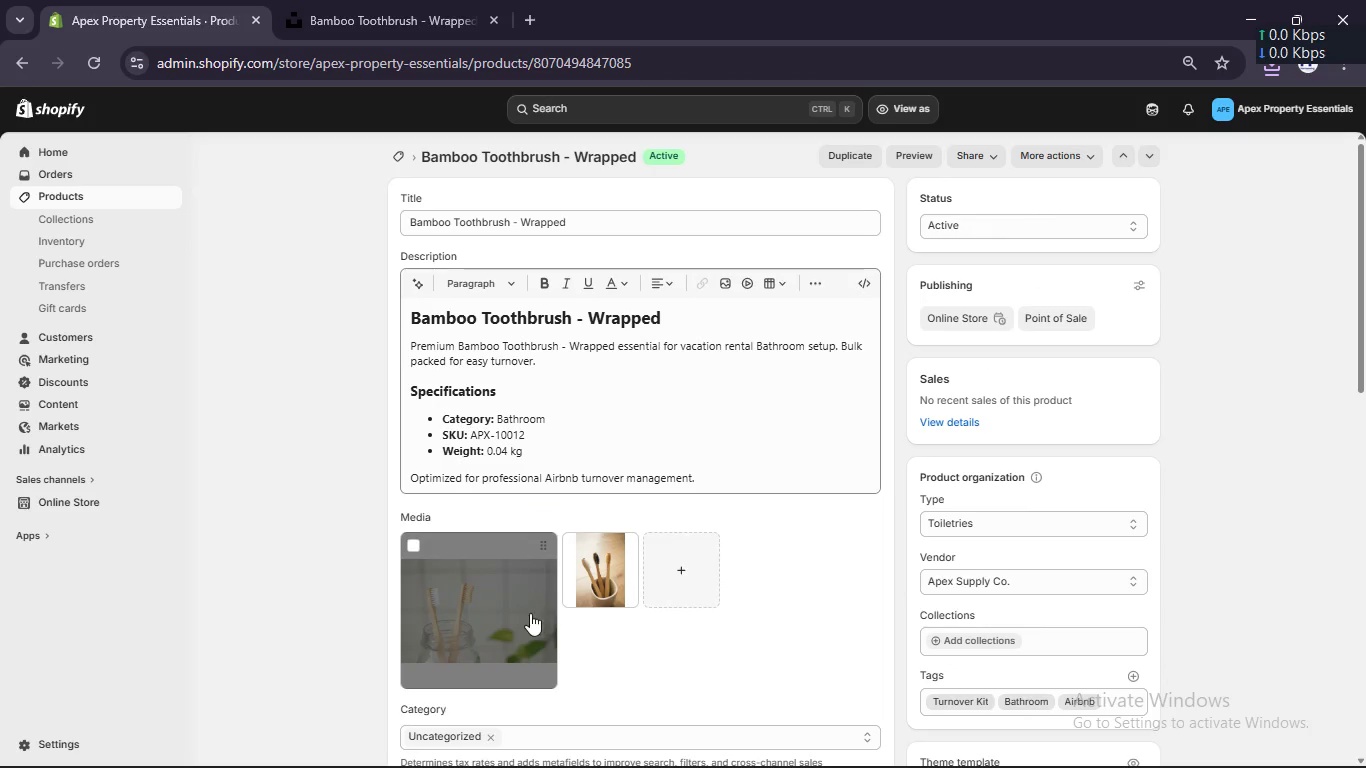 
left_click([523, 613])
 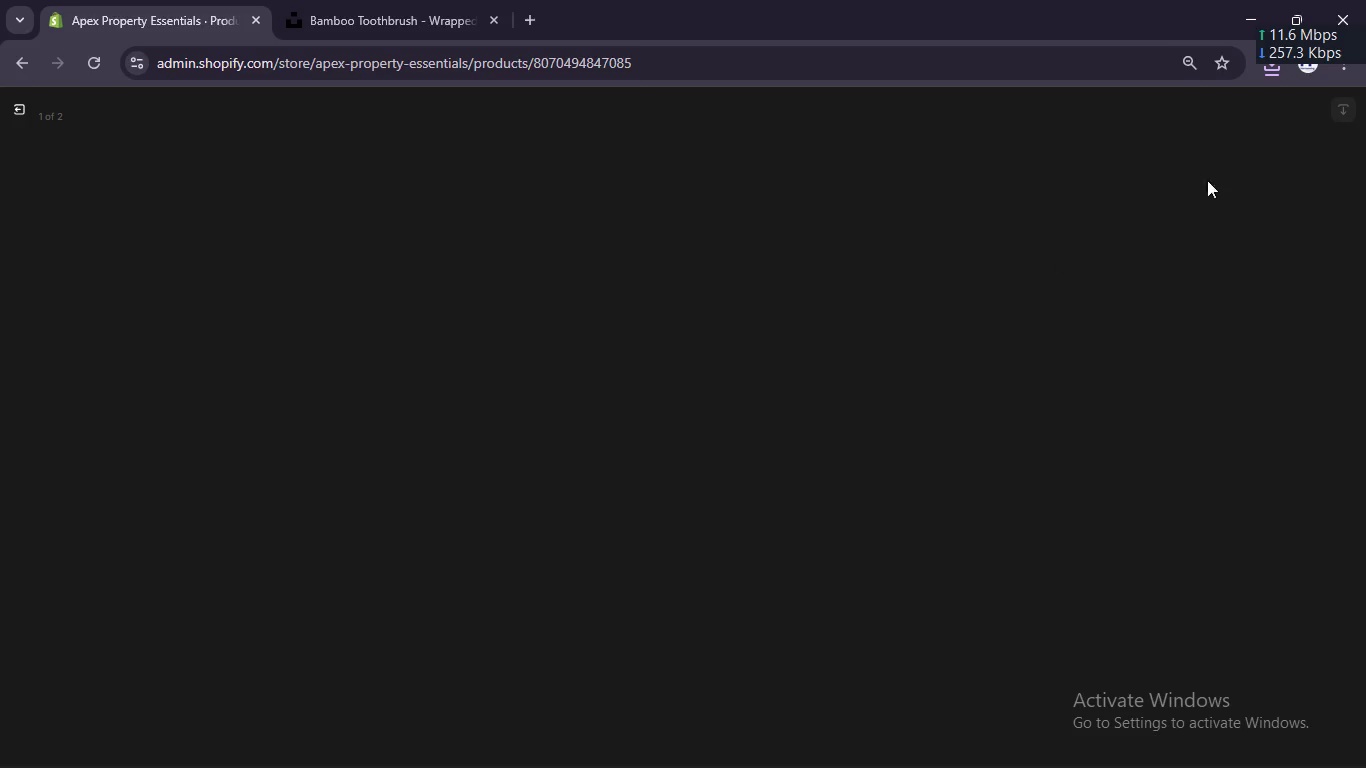 
mouse_move([1246, 213])
 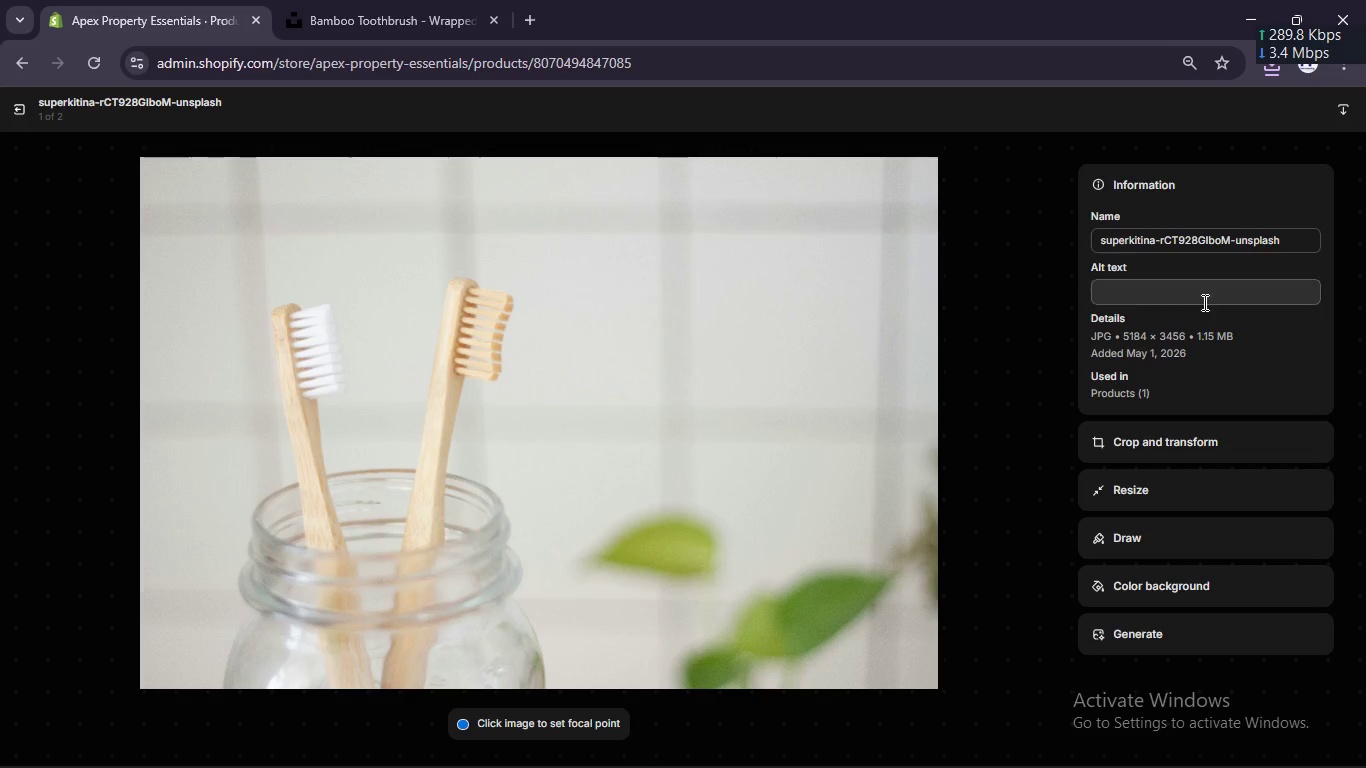 
double_click([1203, 302])
 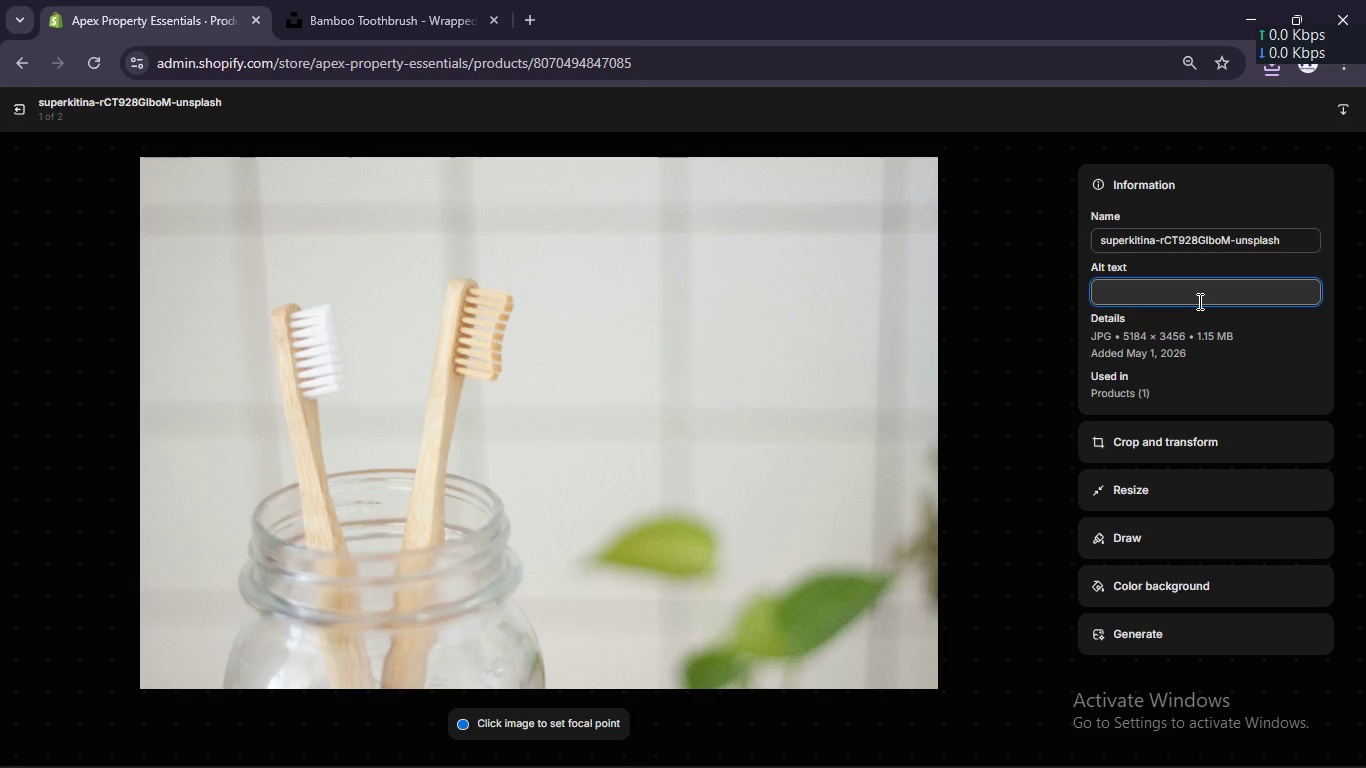 
key(Control+V)
 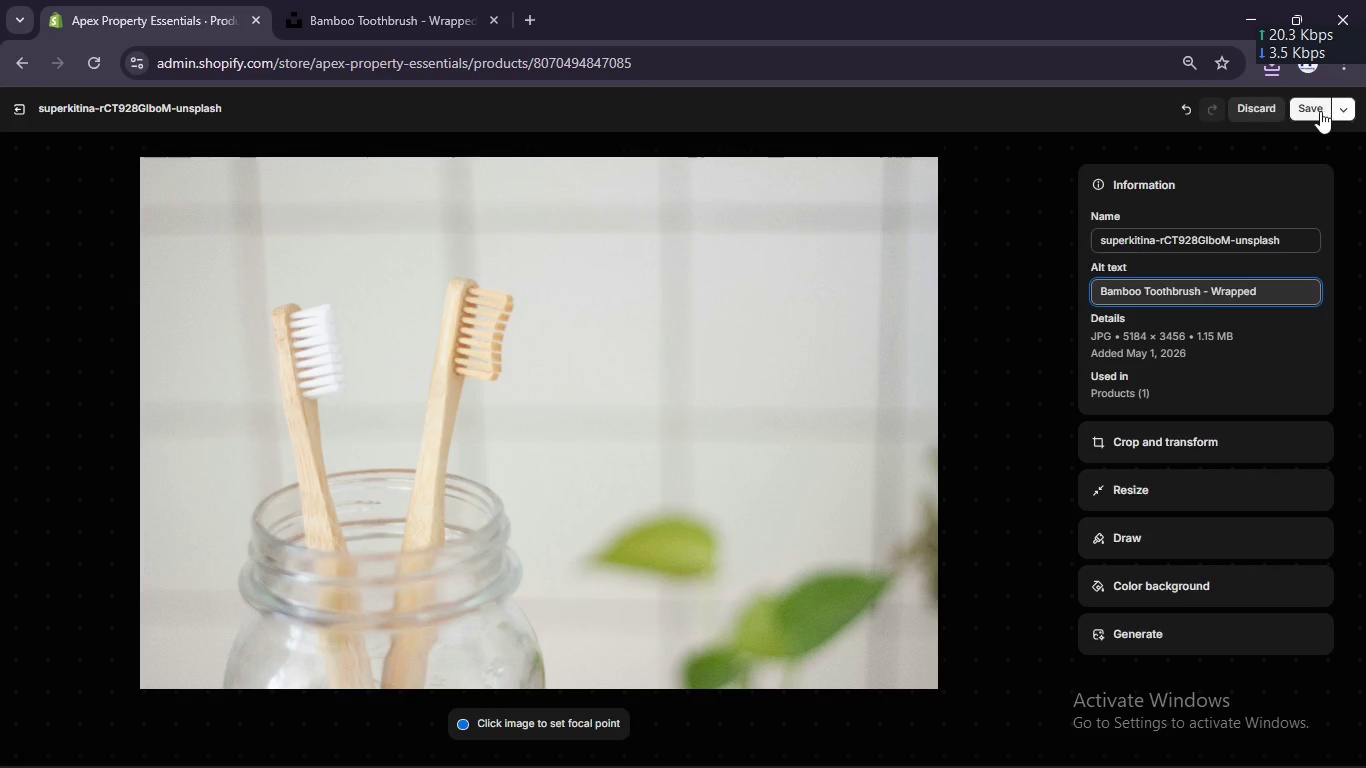 
left_click([1318, 110])
 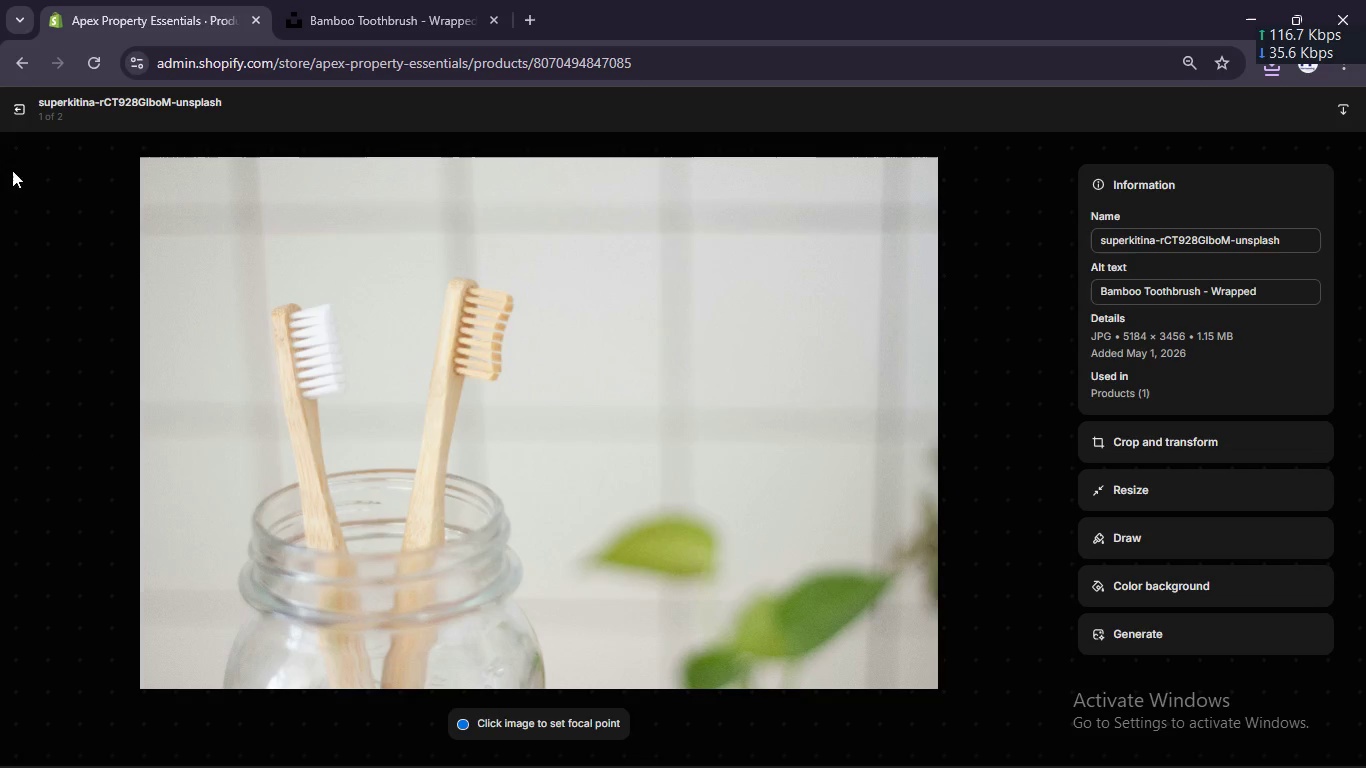 
left_click([14, 113])
 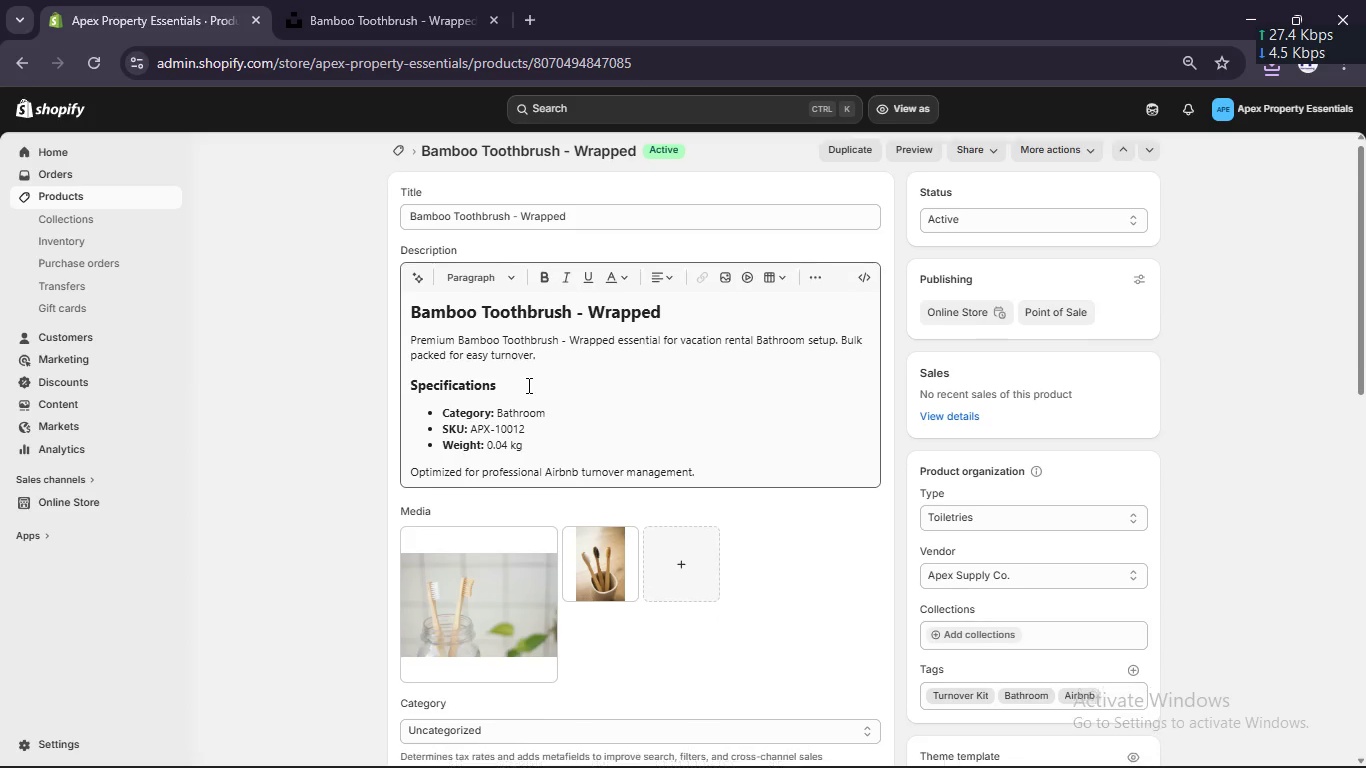 
scroll: coordinate [527, 385], scroll_direction: down, amount: 1.0
 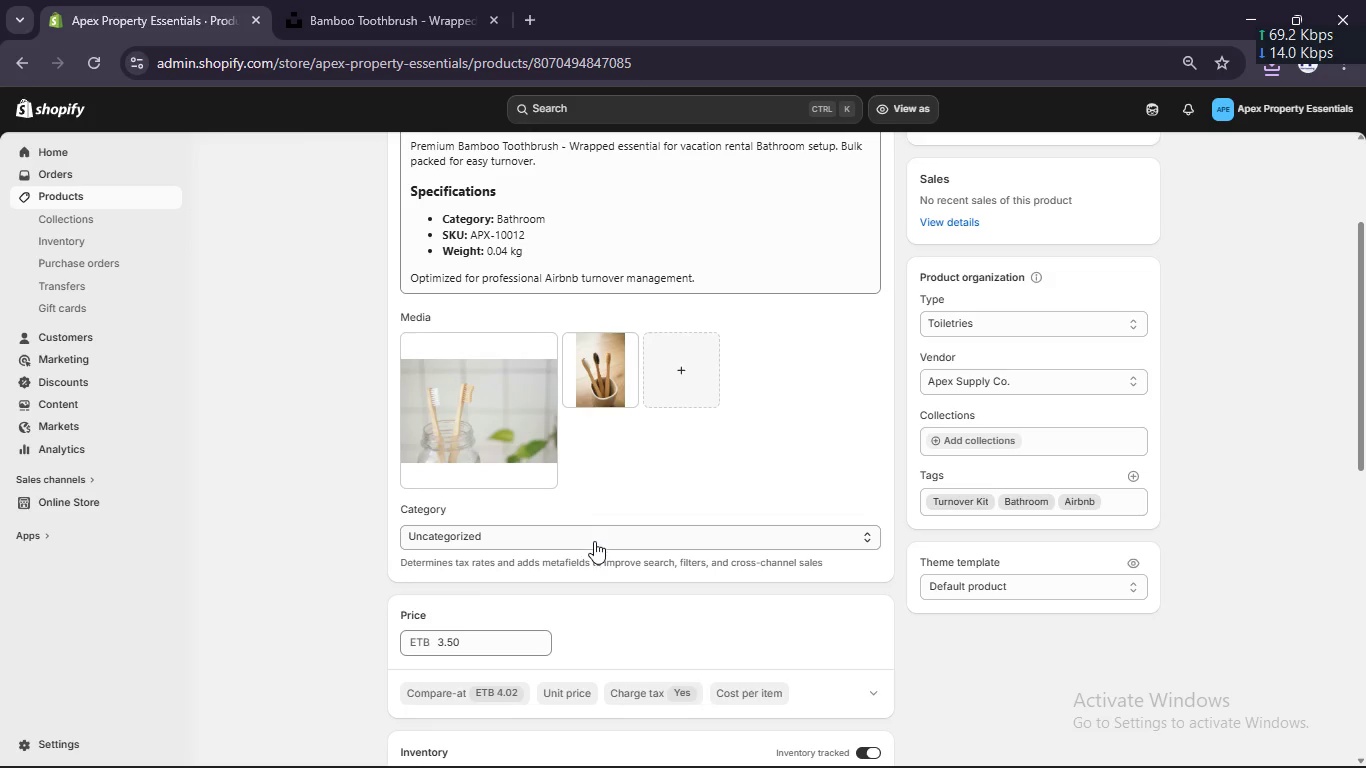 
left_click([594, 541])
 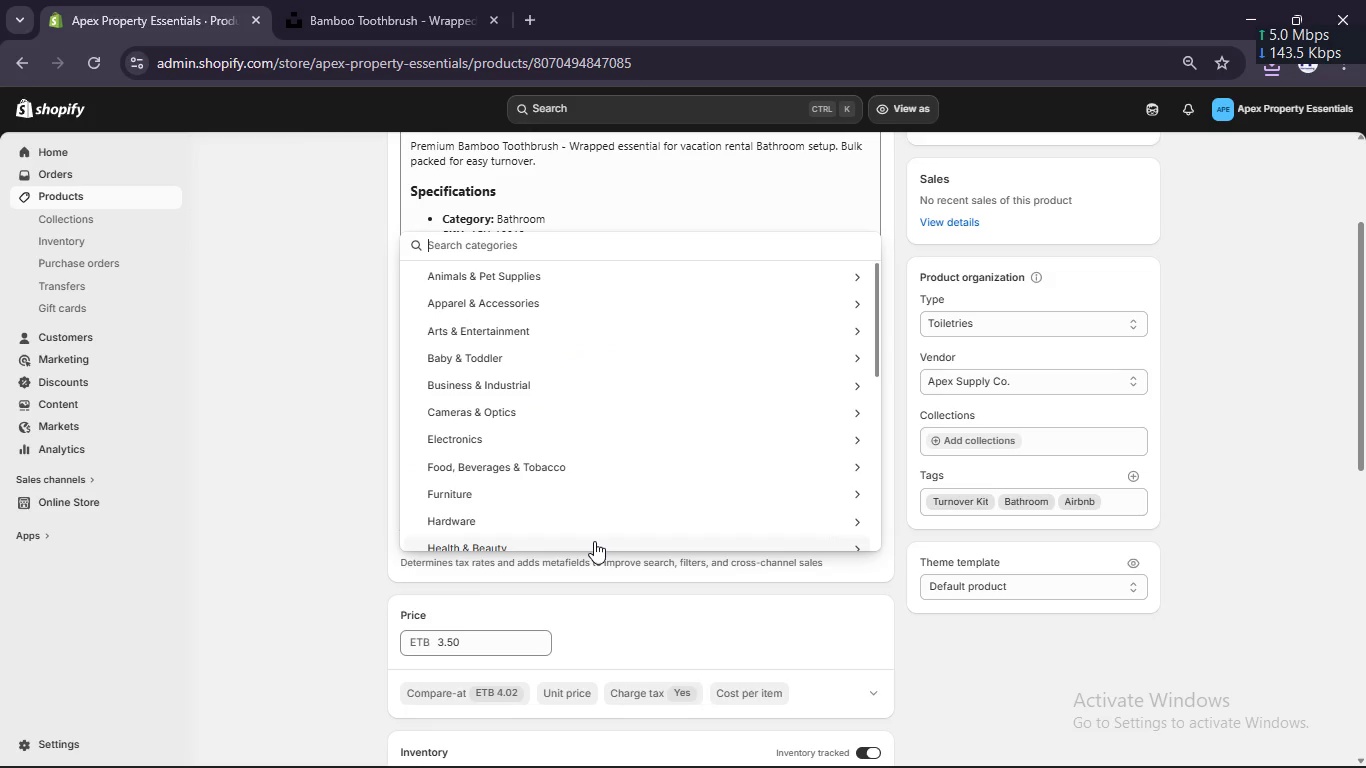 
type(tooth brush)
 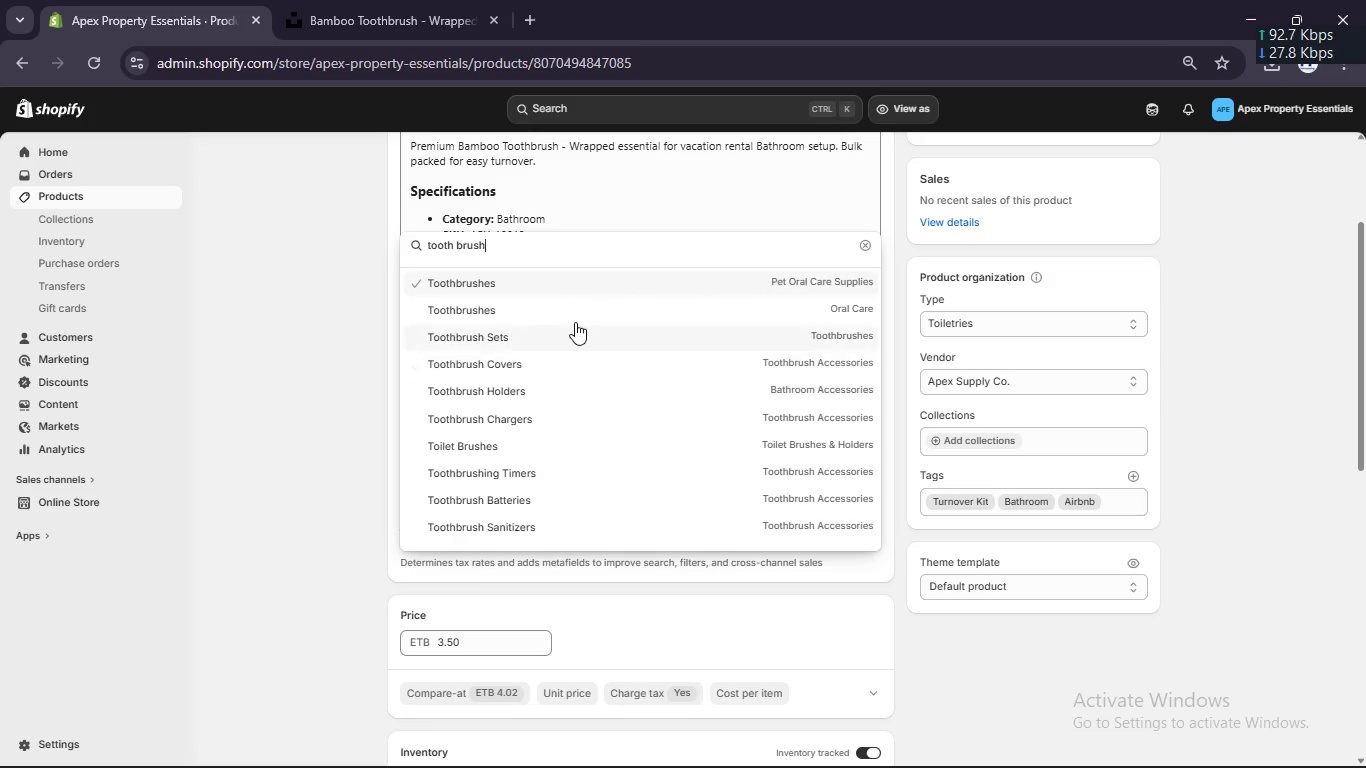 
left_click([571, 280])
 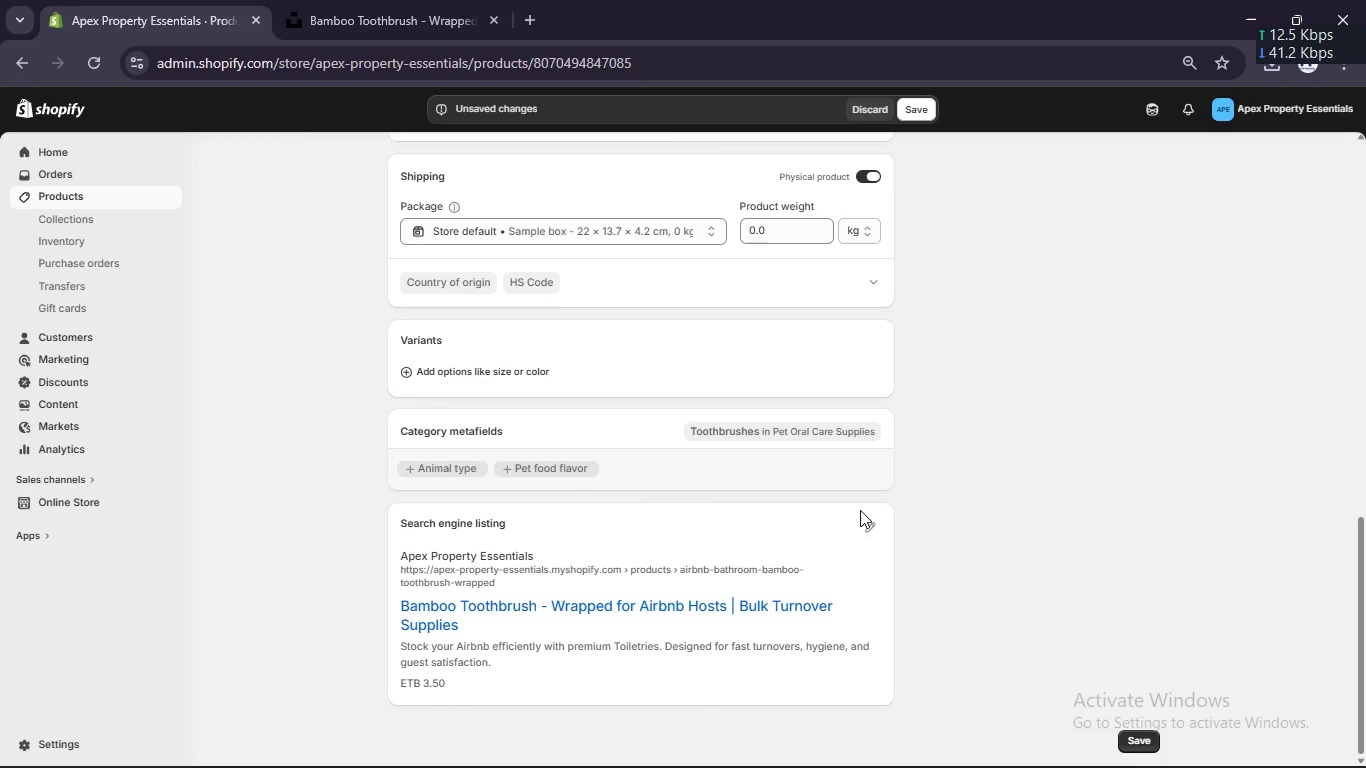 
wait(6.8)
 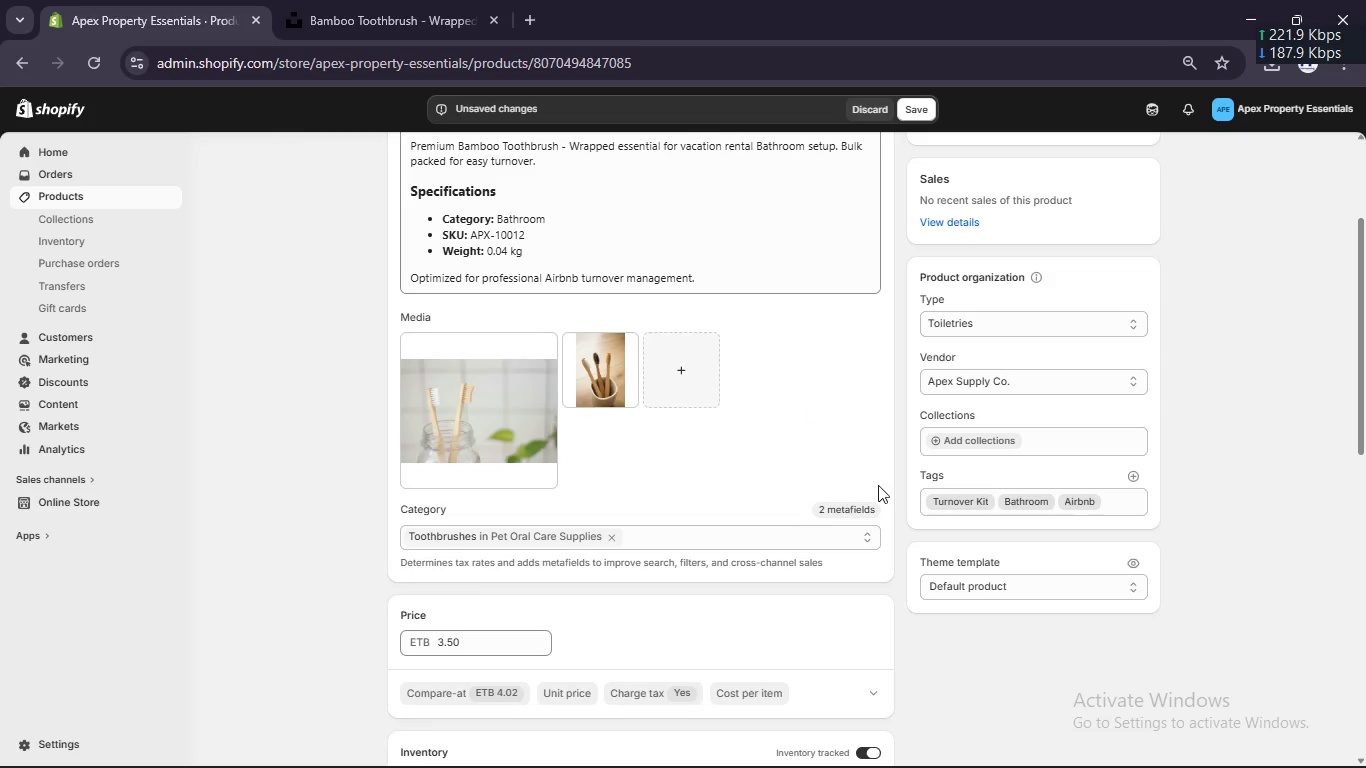 
scroll: coordinate [846, 439], scroll_direction: up, amount: 7.0
 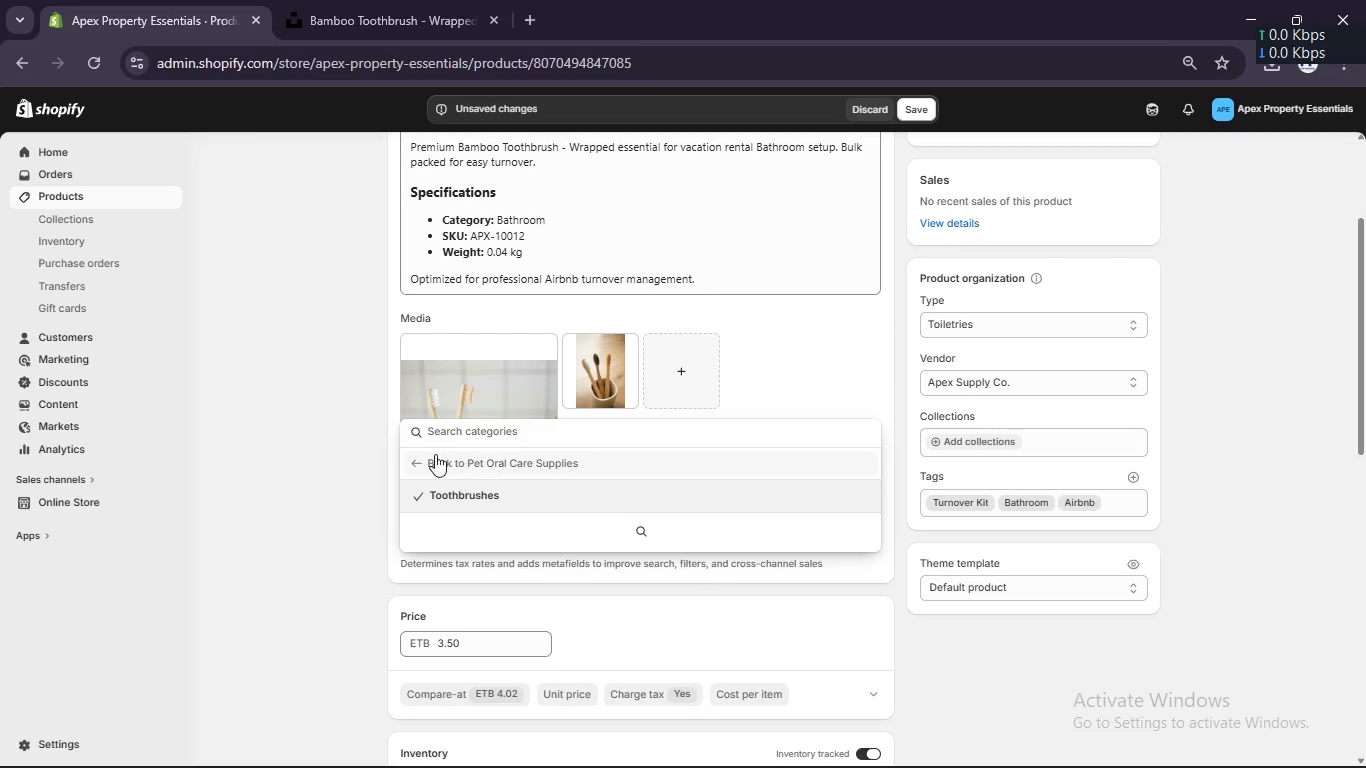 
left_click([429, 462])
 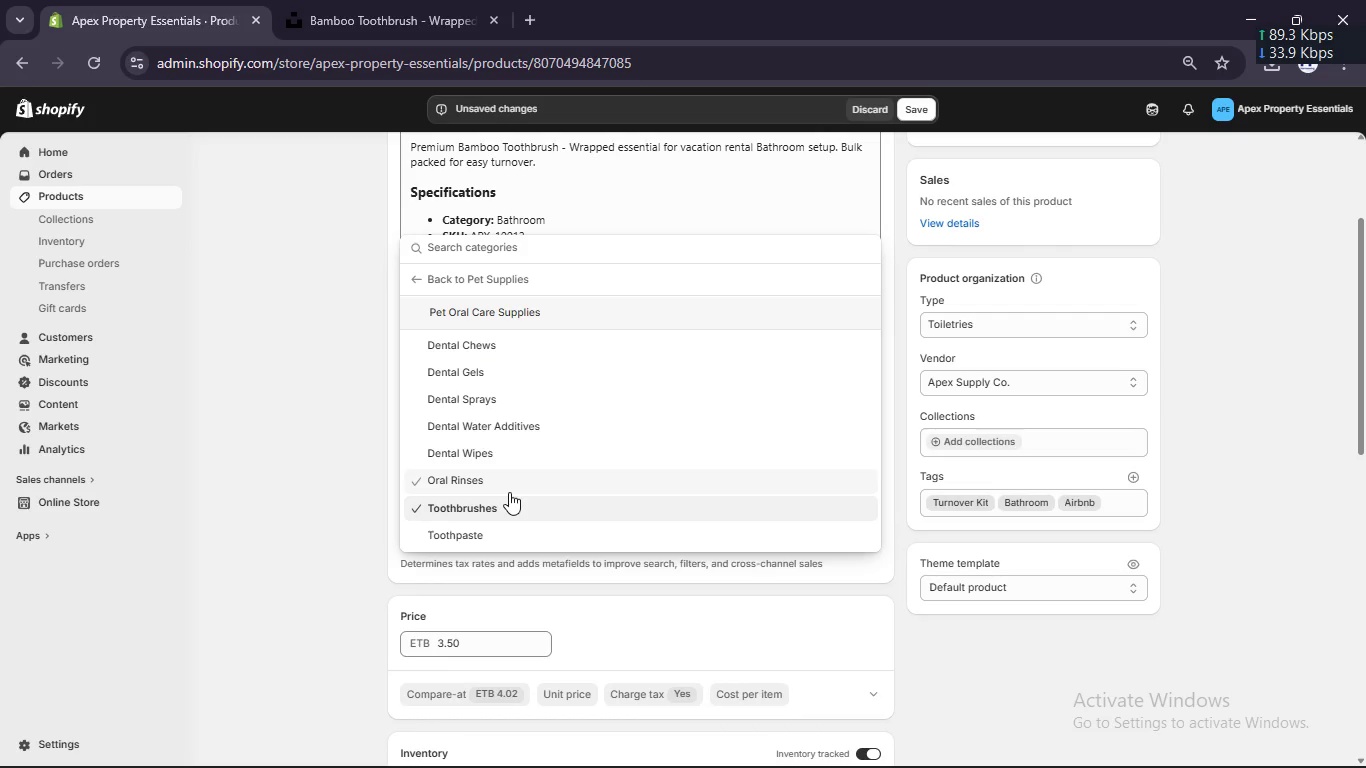 
left_click([504, 507])
 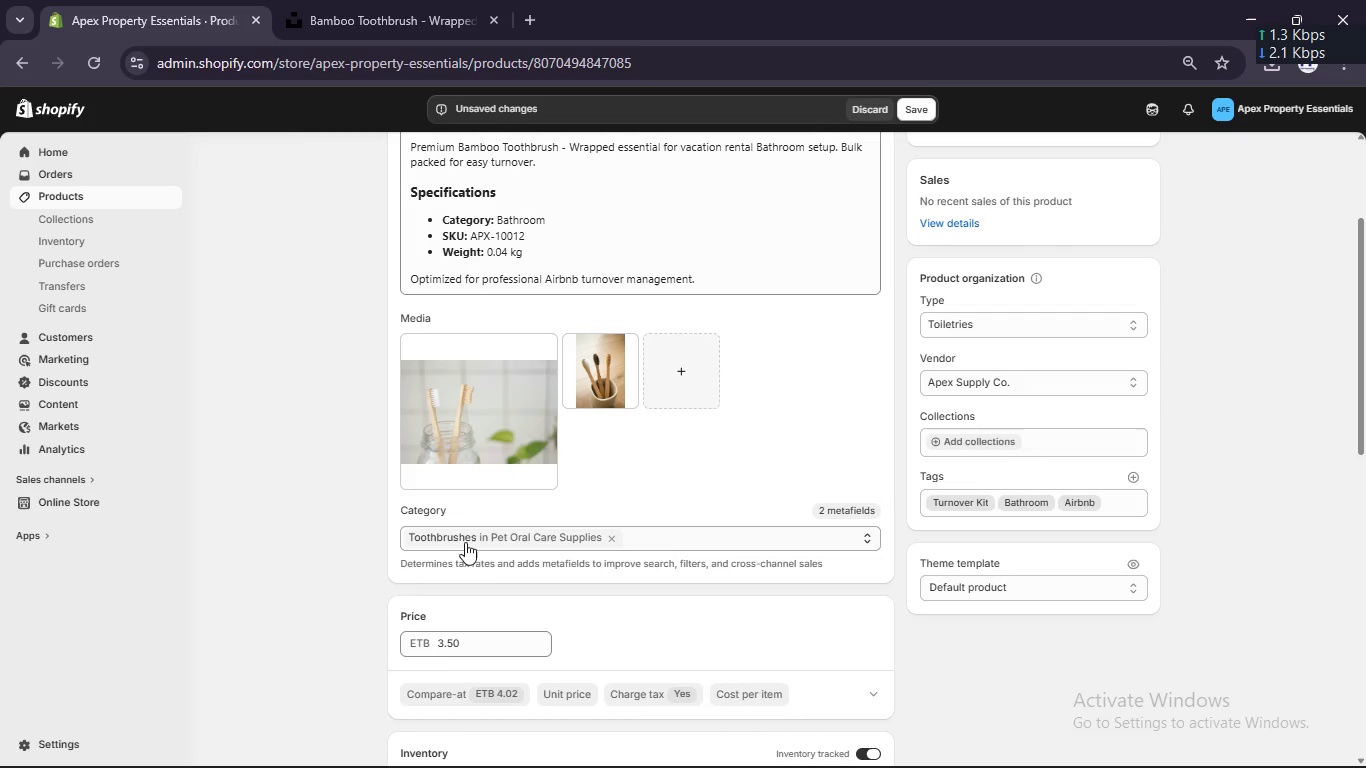 
left_click([465, 538])
 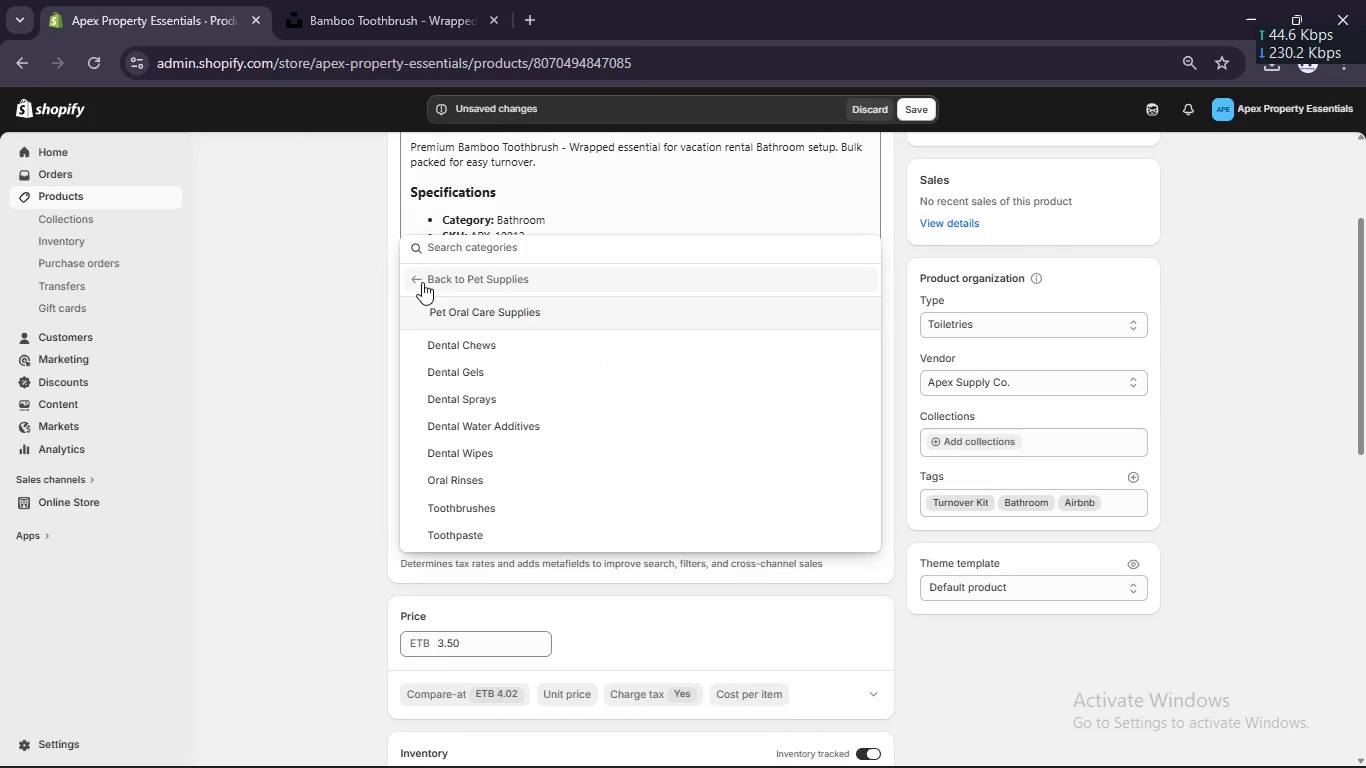 
left_click([416, 278])
 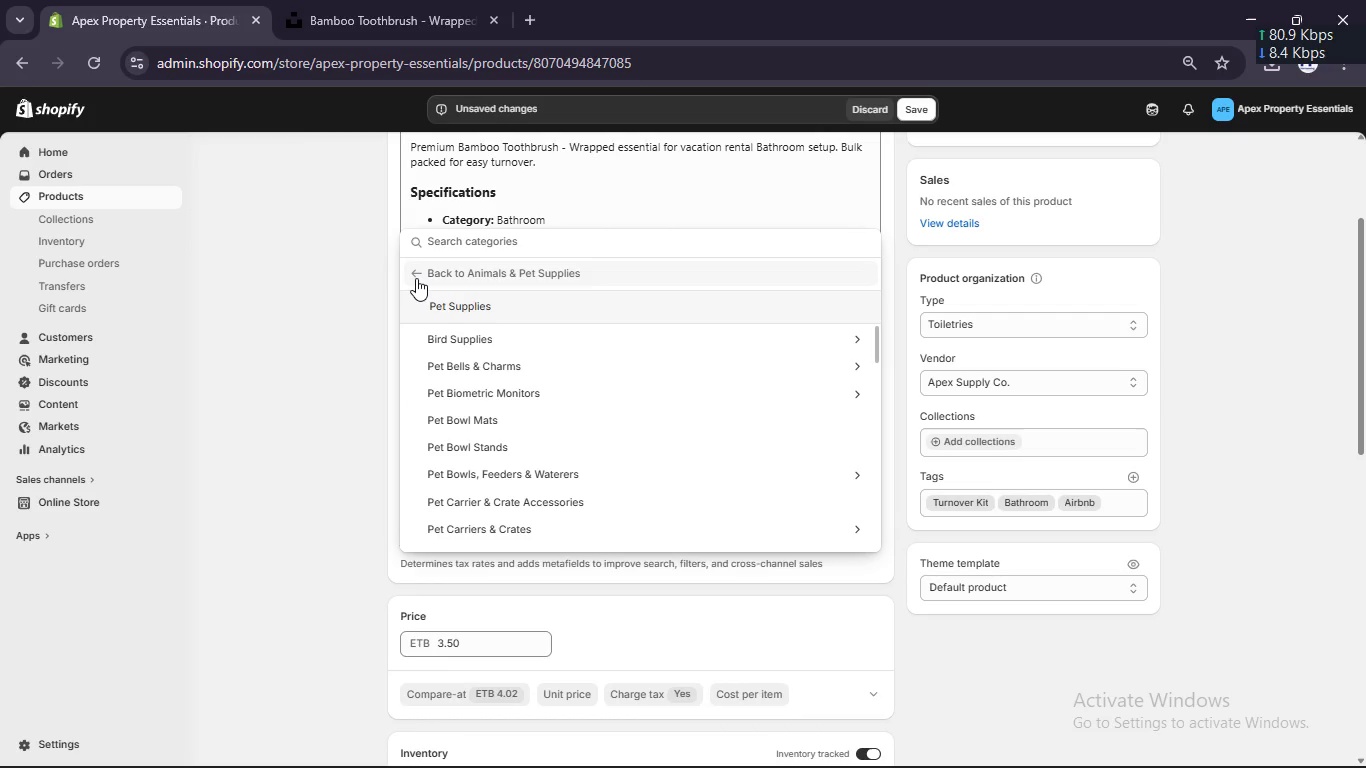 
left_click([416, 278])
 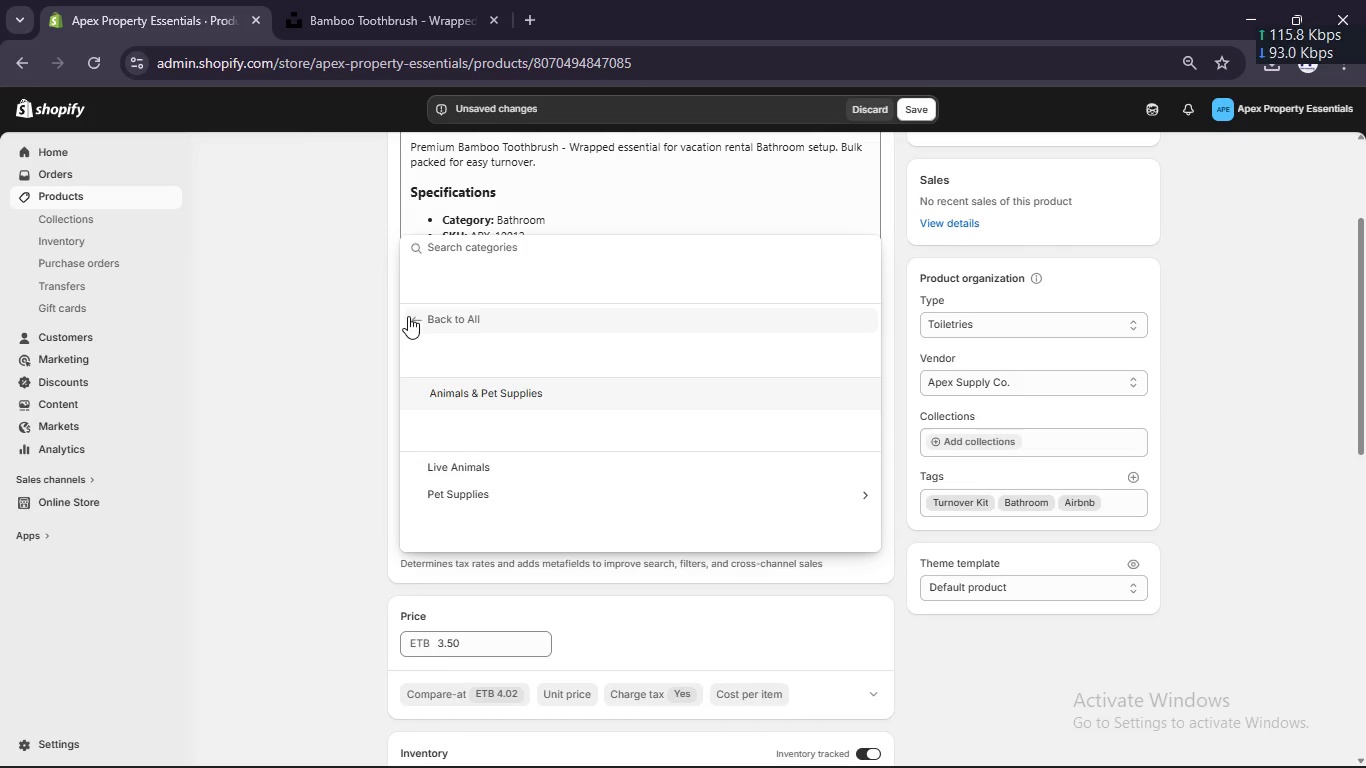 
left_click([409, 319])
 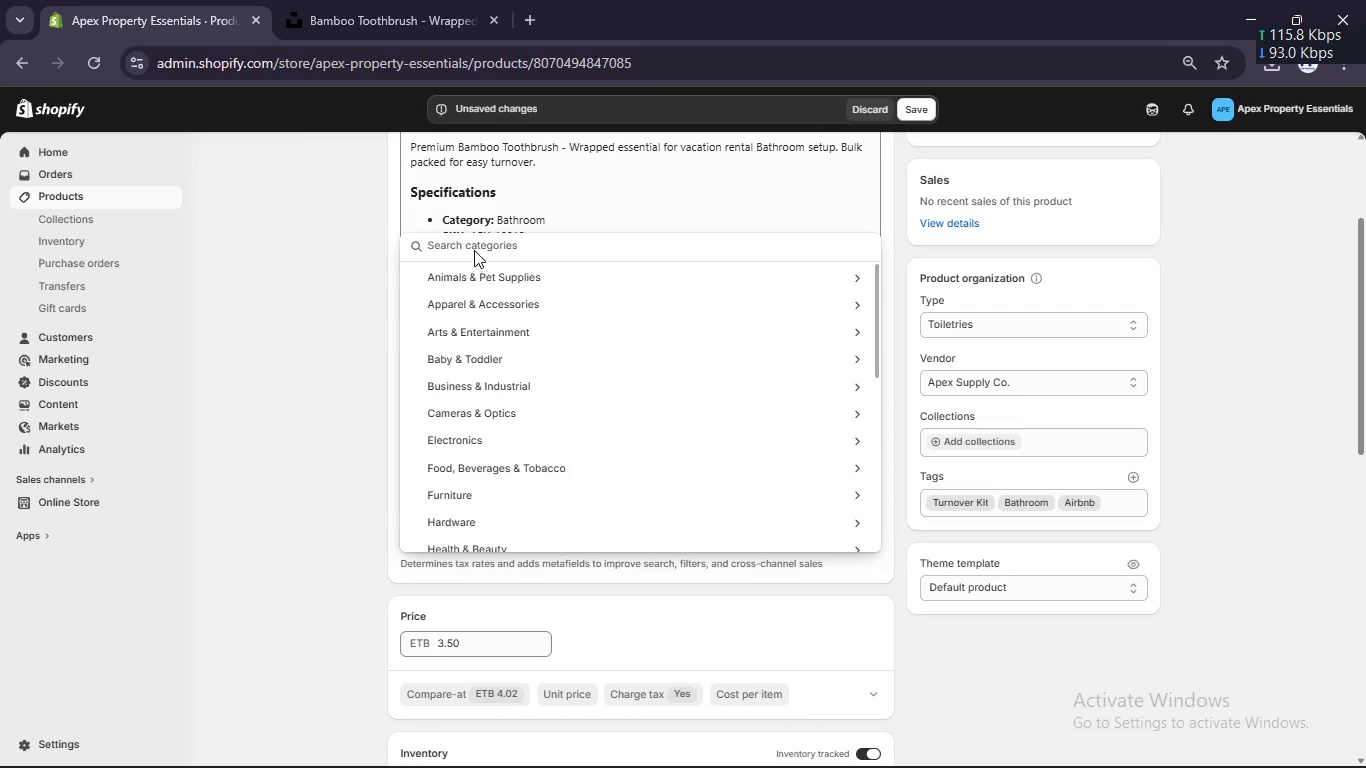 
left_click([474, 248])
 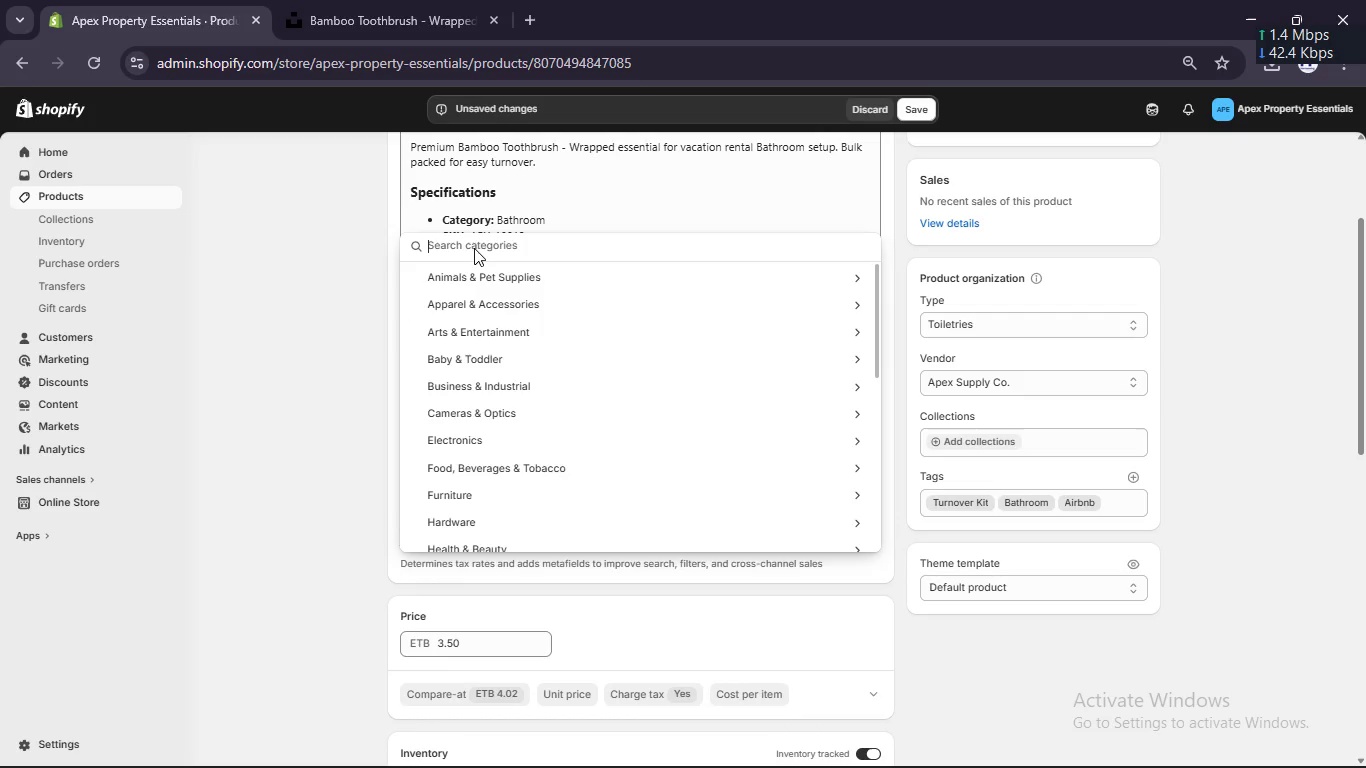 
type(brush)
 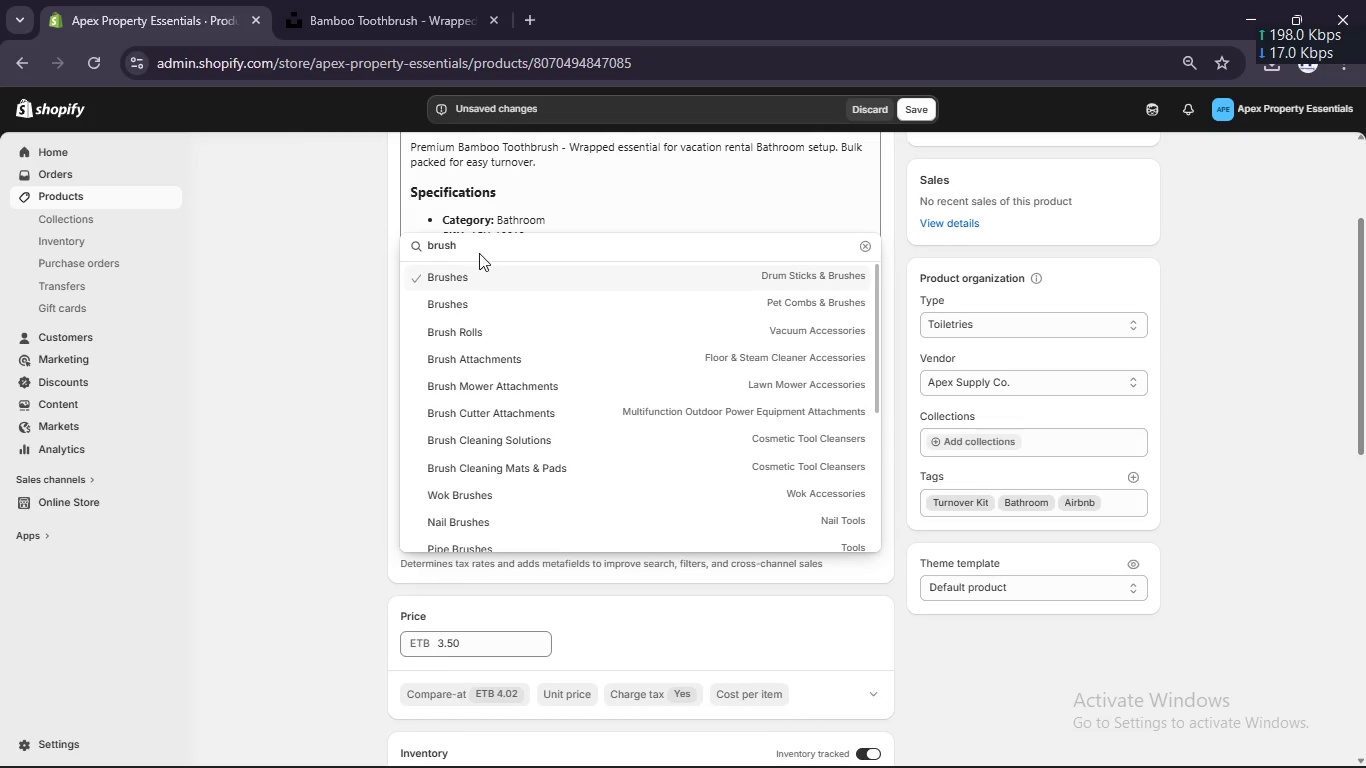 
scroll: coordinate [503, 347], scroll_direction: down, amount: 2.0
 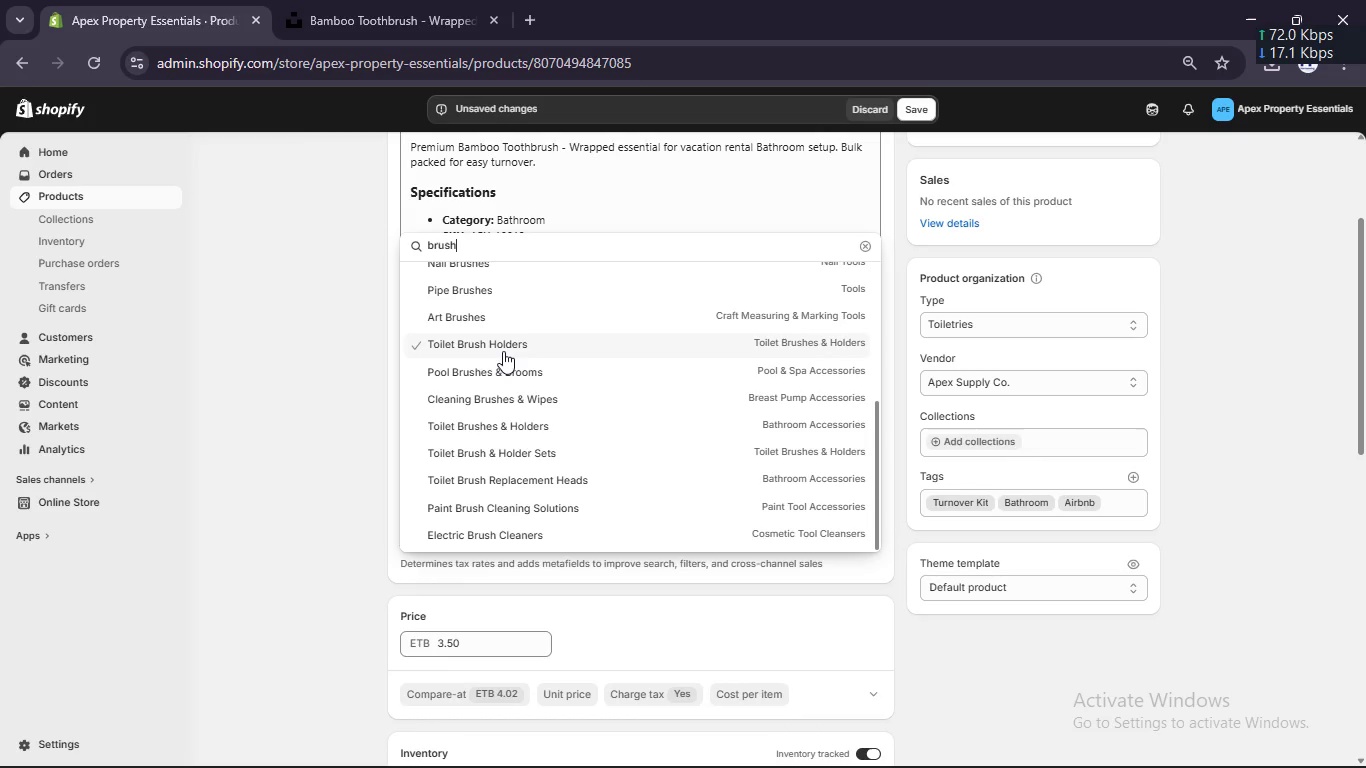 
scroll: coordinate [503, 356], scroll_direction: up, amount: 1.0
 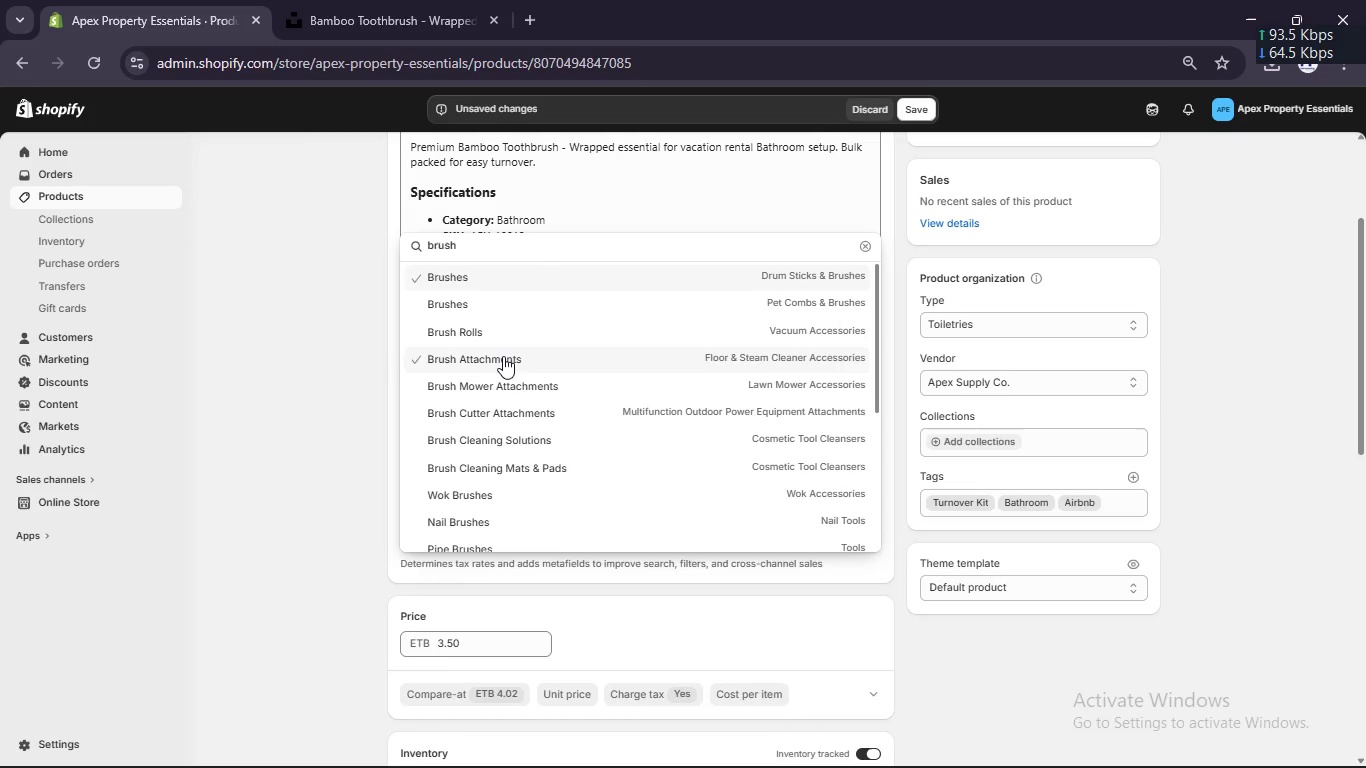 
key(ArrowLeft)
 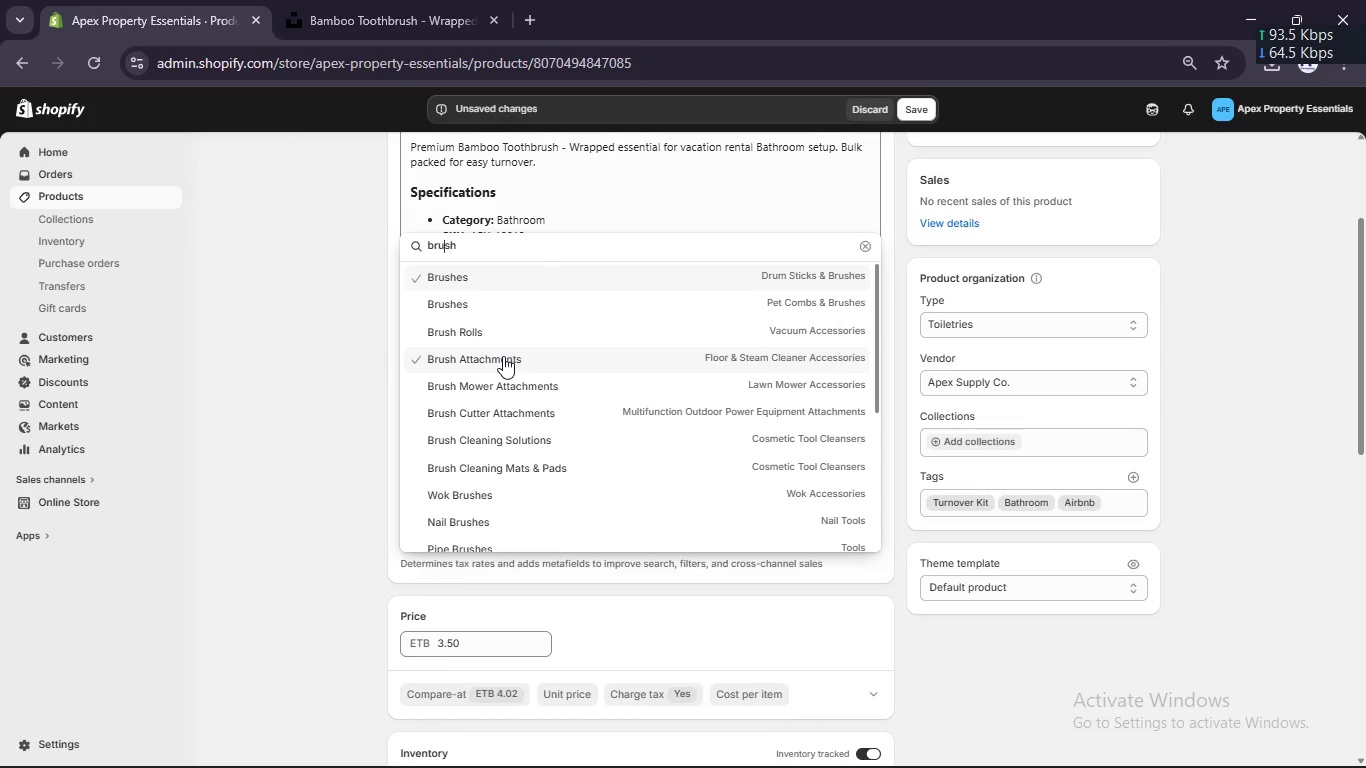 
key(ArrowLeft)
 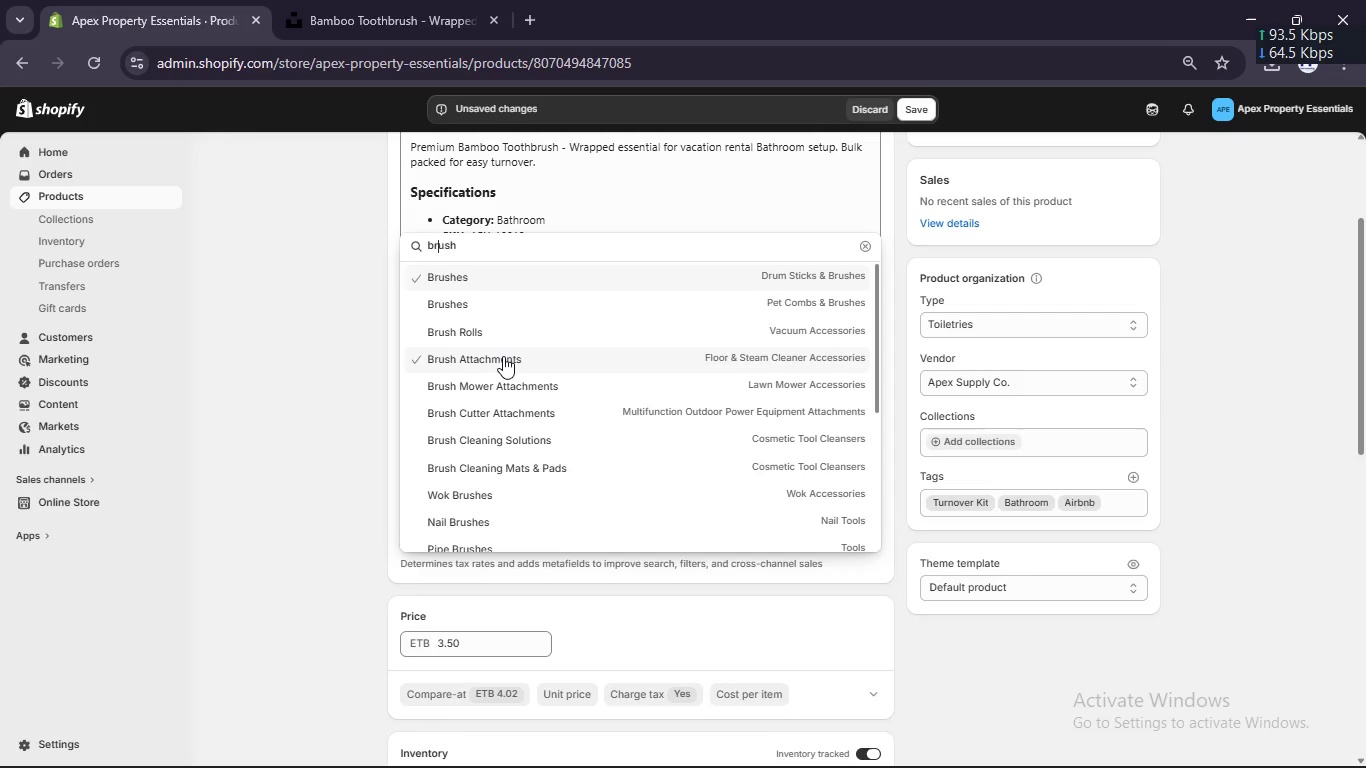 
key(ArrowLeft)
 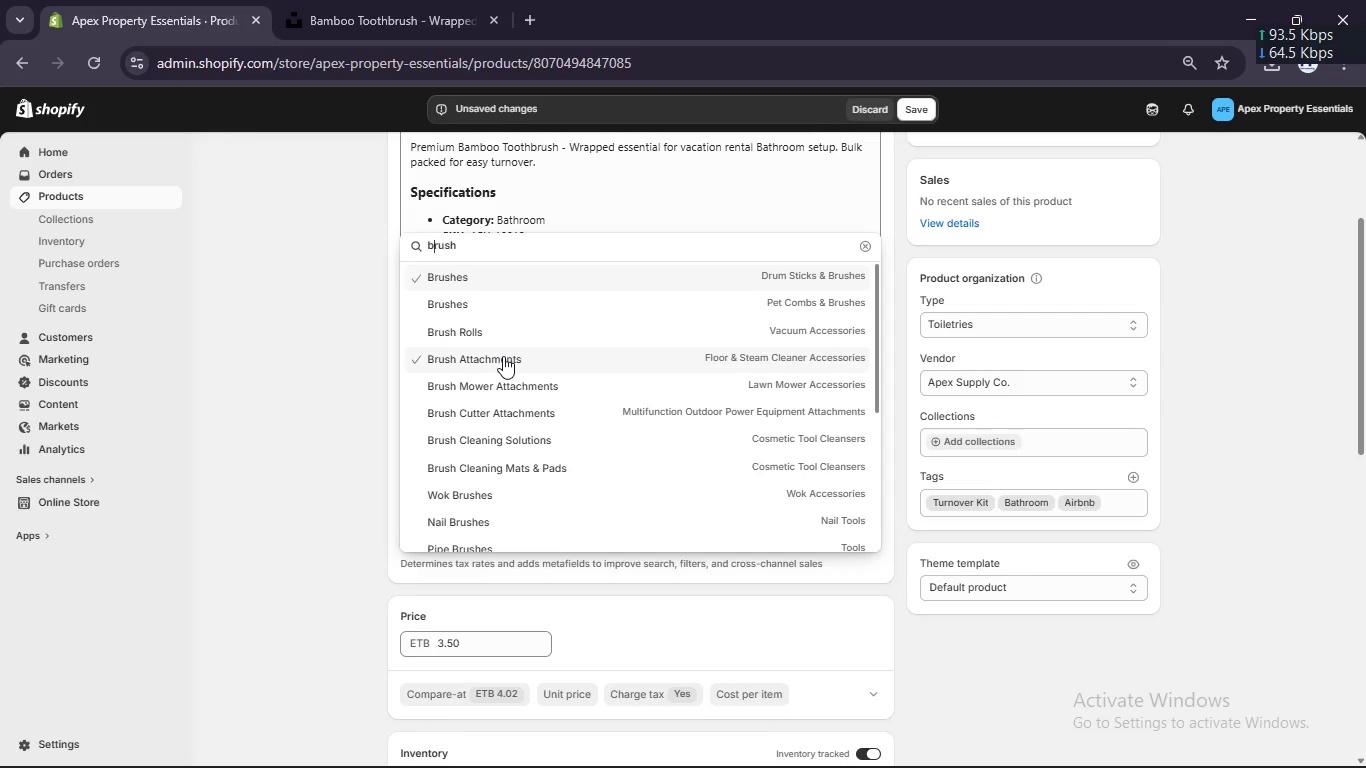 
key(ArrowLeft)
 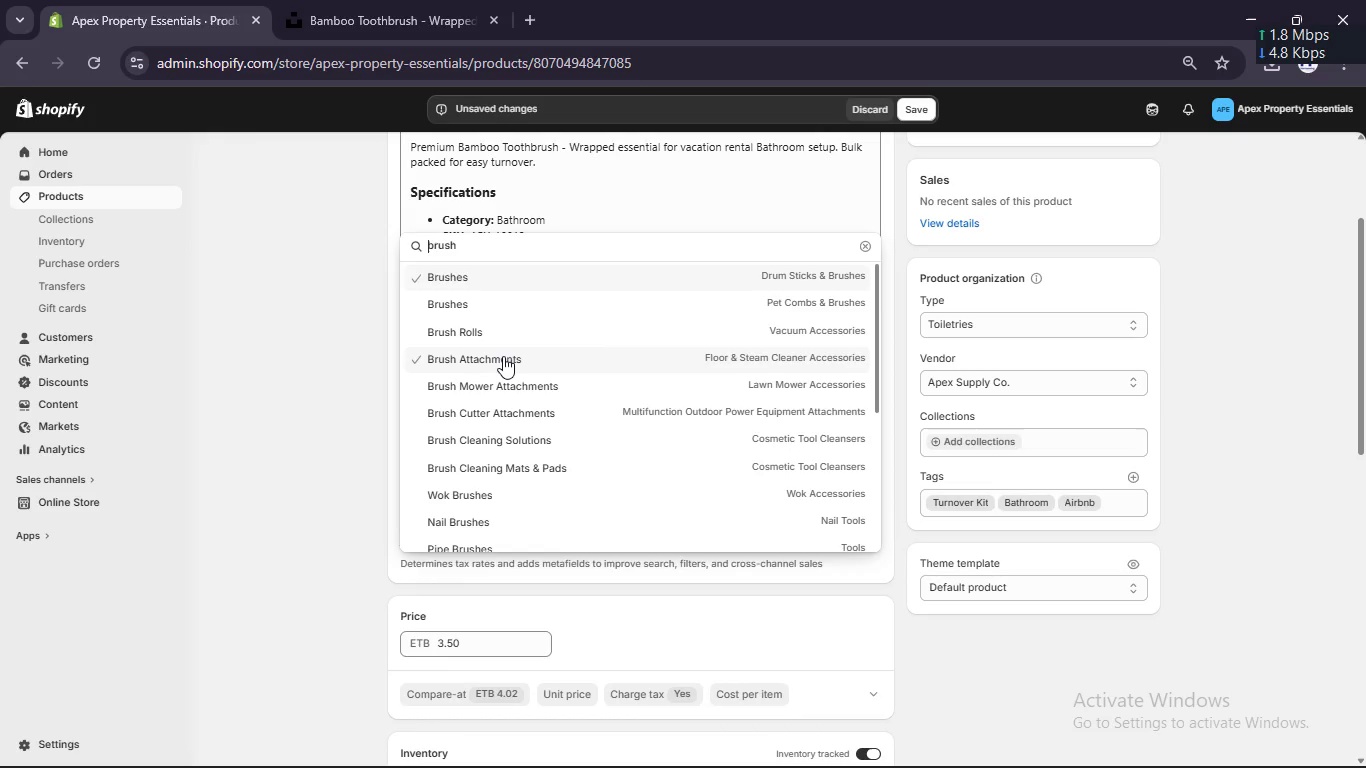 
key(ArrowLeft)
 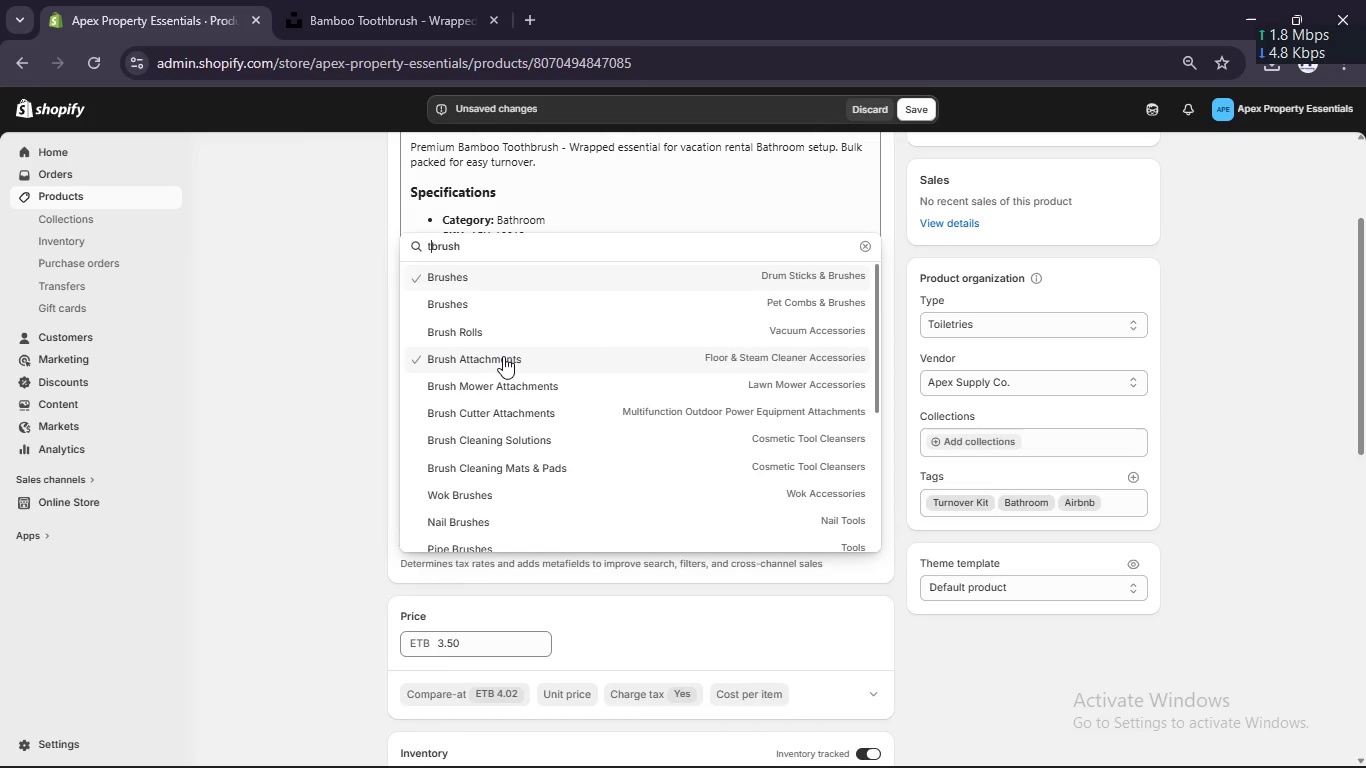 
type(tooth)
 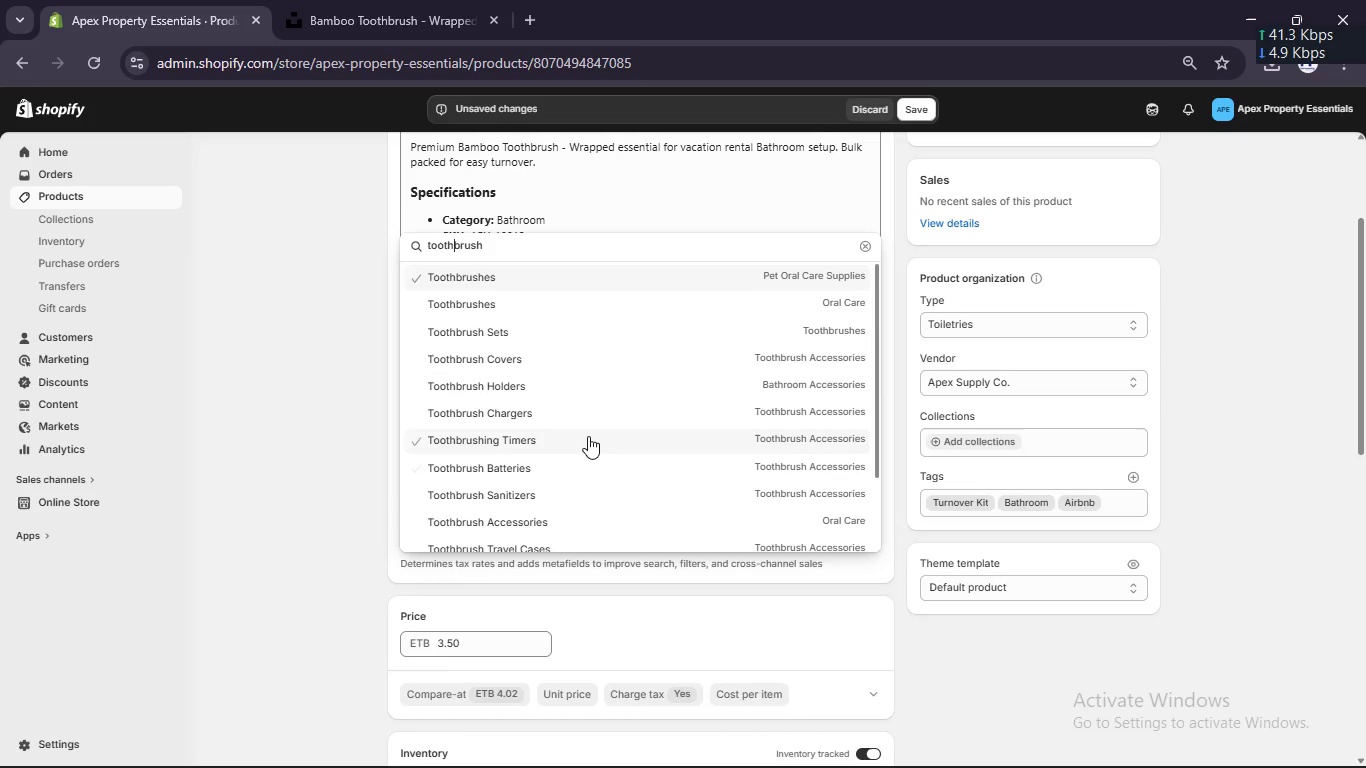 
wait(6.06)
 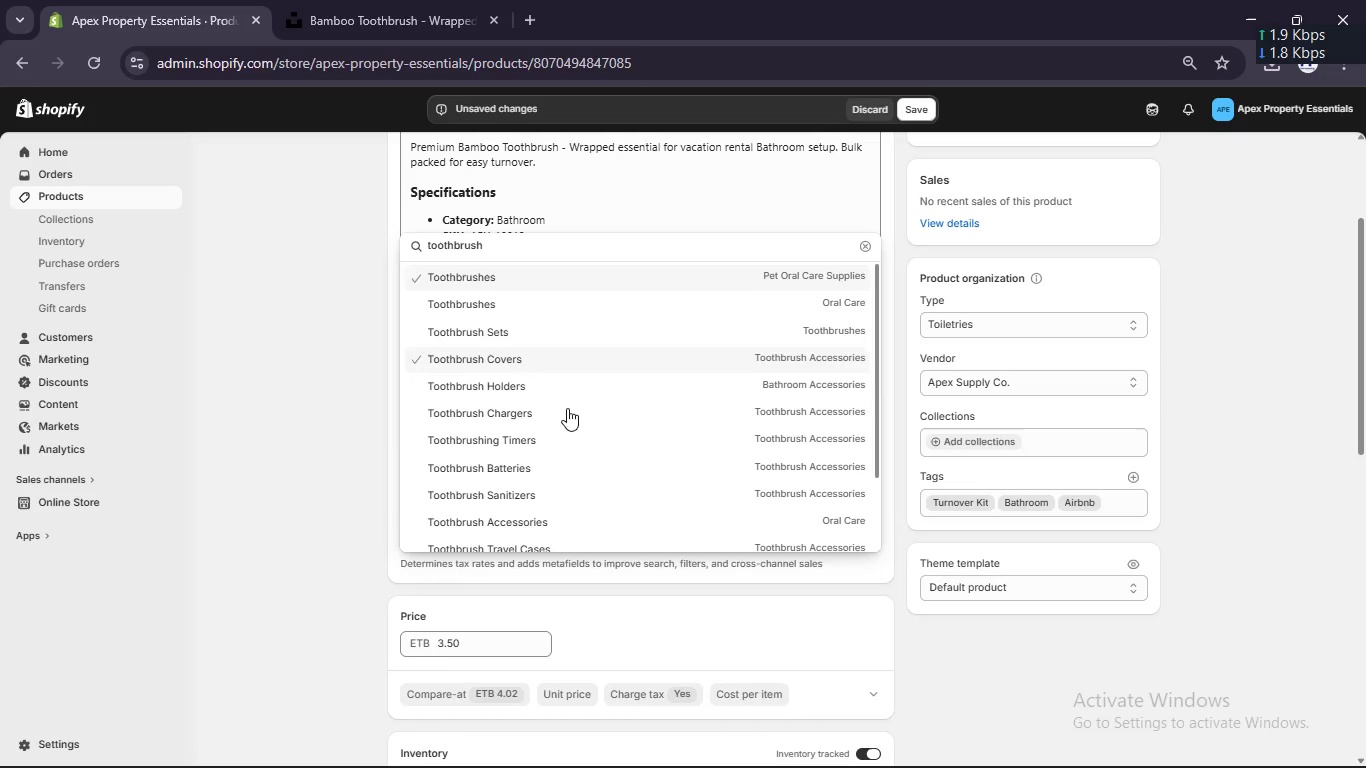 
left_click([573, 324])
 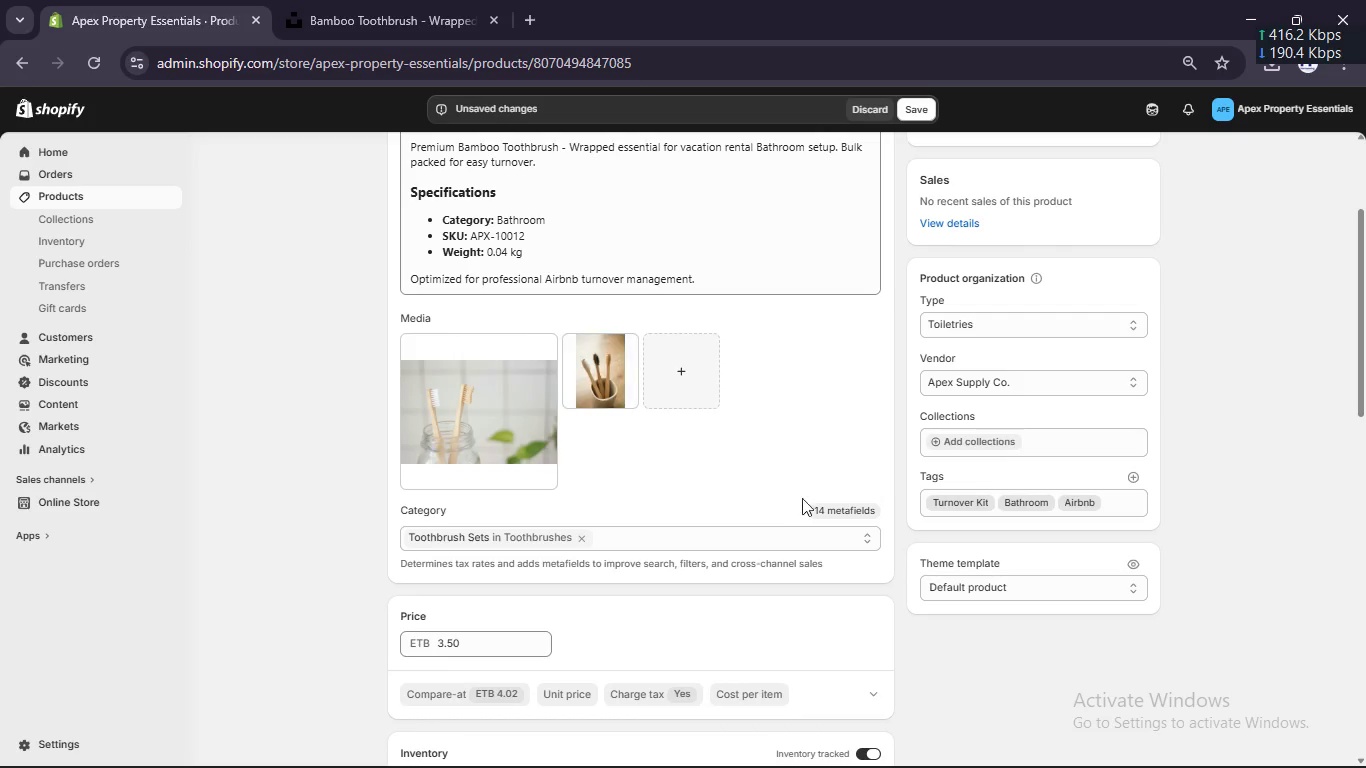 
left_click([822, 515])
 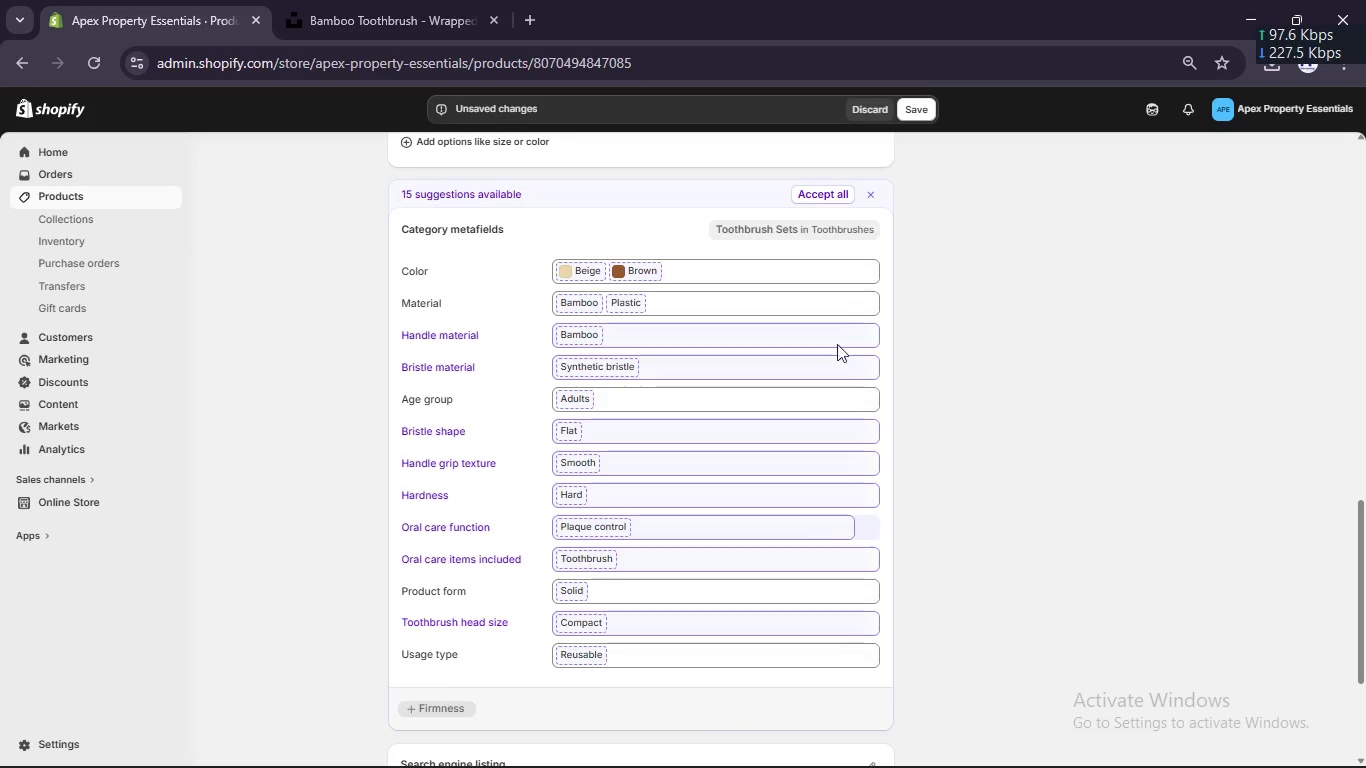 
left_click([828, 198])
 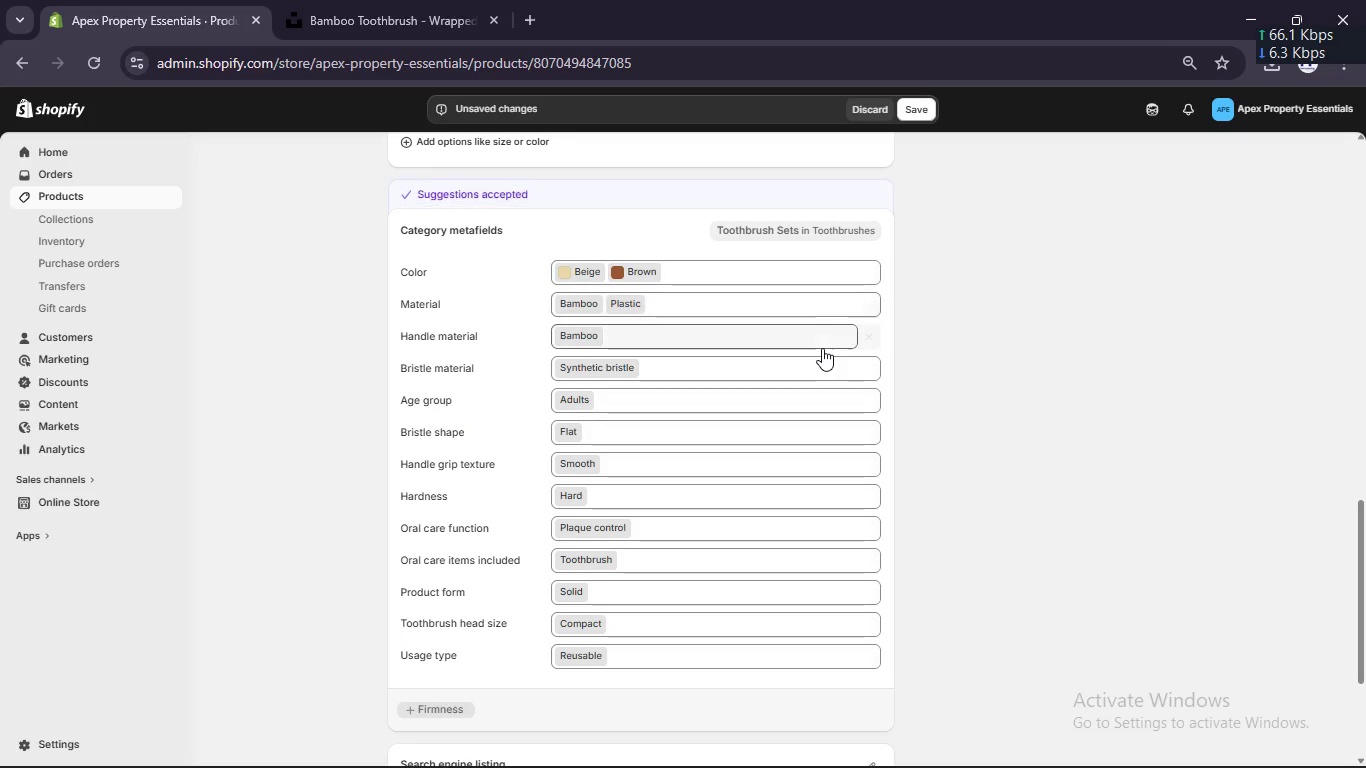 
scroll: coordinate [823, 344], scroll_direction: up, amount: 17.0
 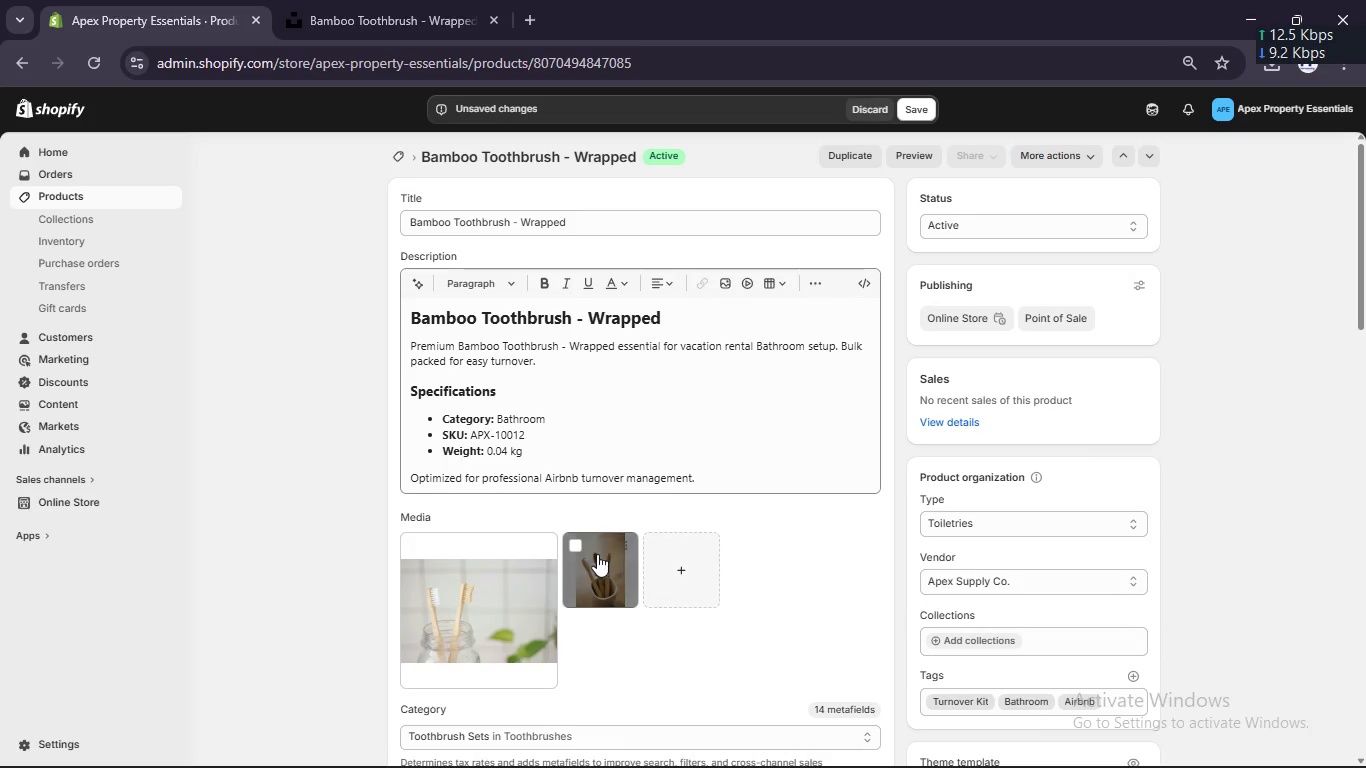 
left_click([572, 544])
 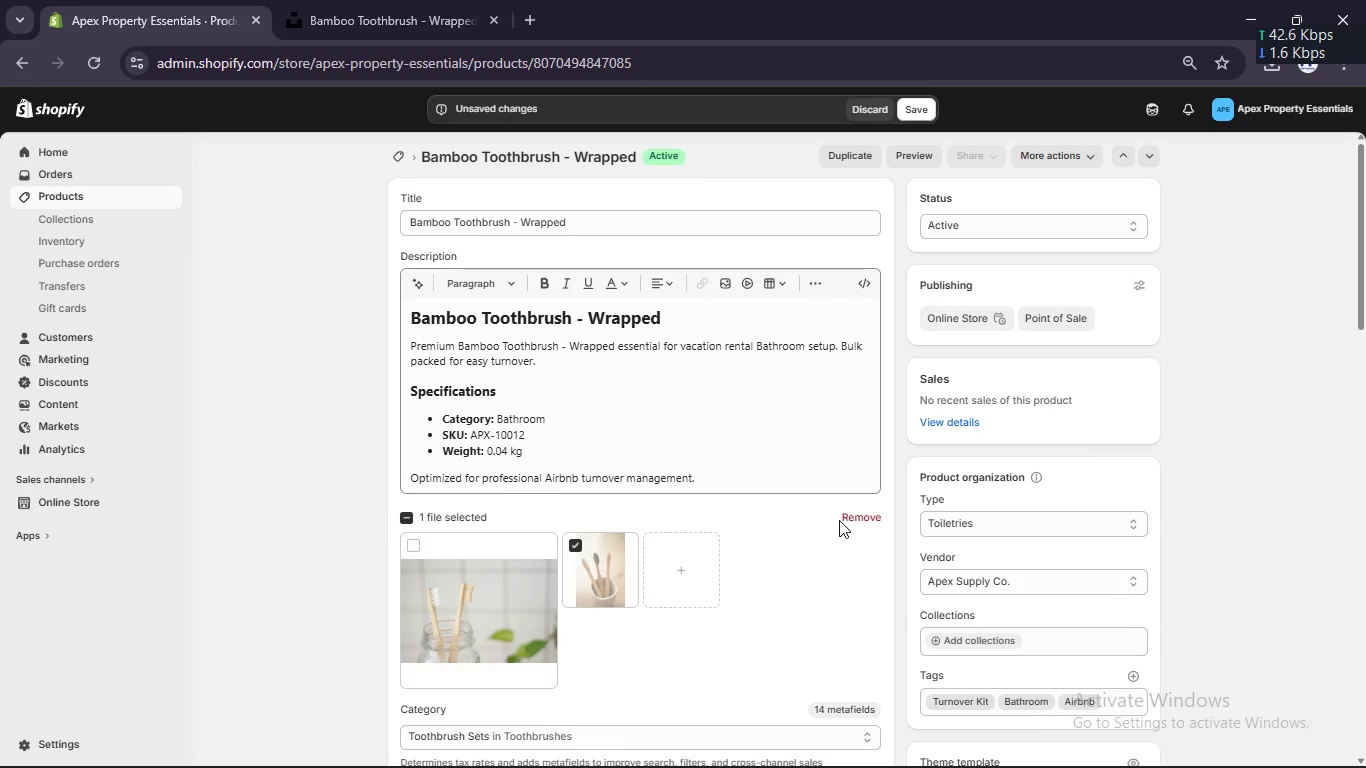 
left_click([841, 517])
 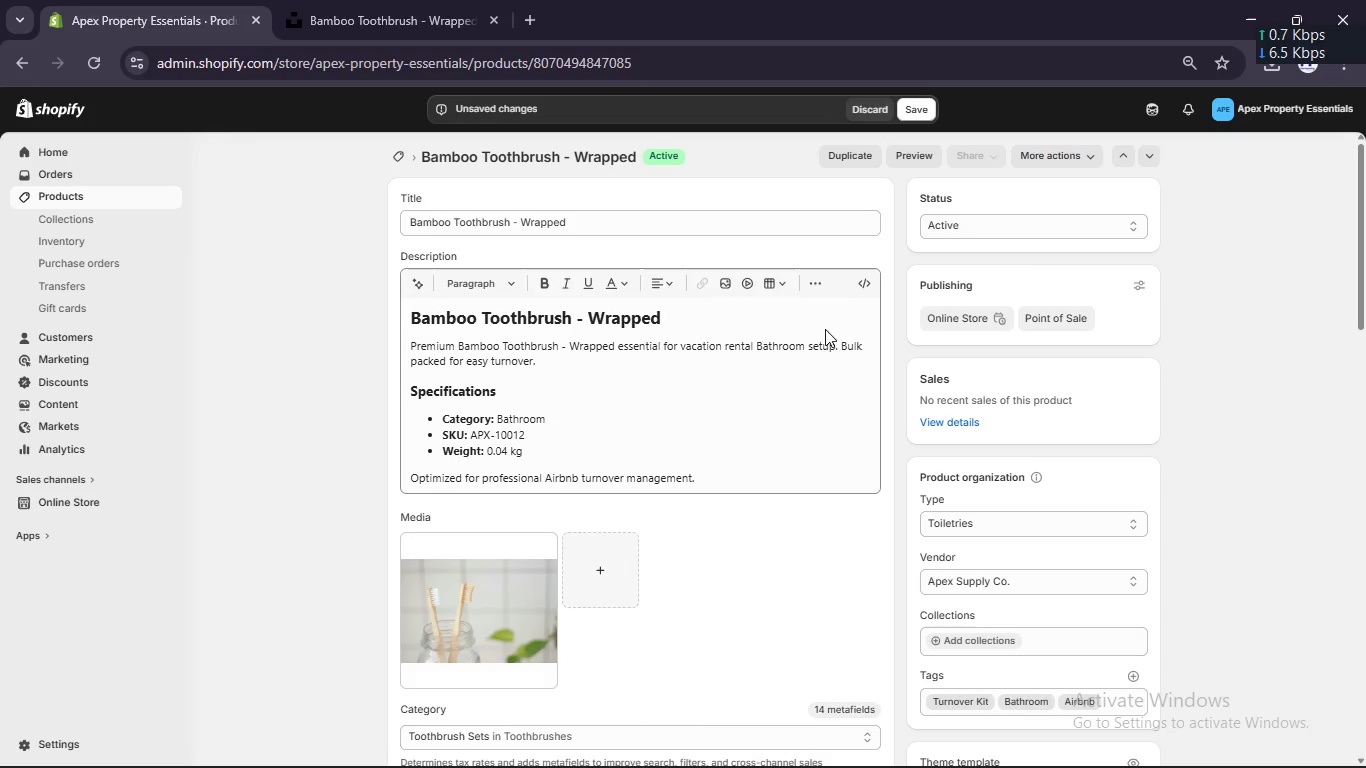 
scroll: coordinate [813, 398], scroll_direction: down, amount: 3.0
 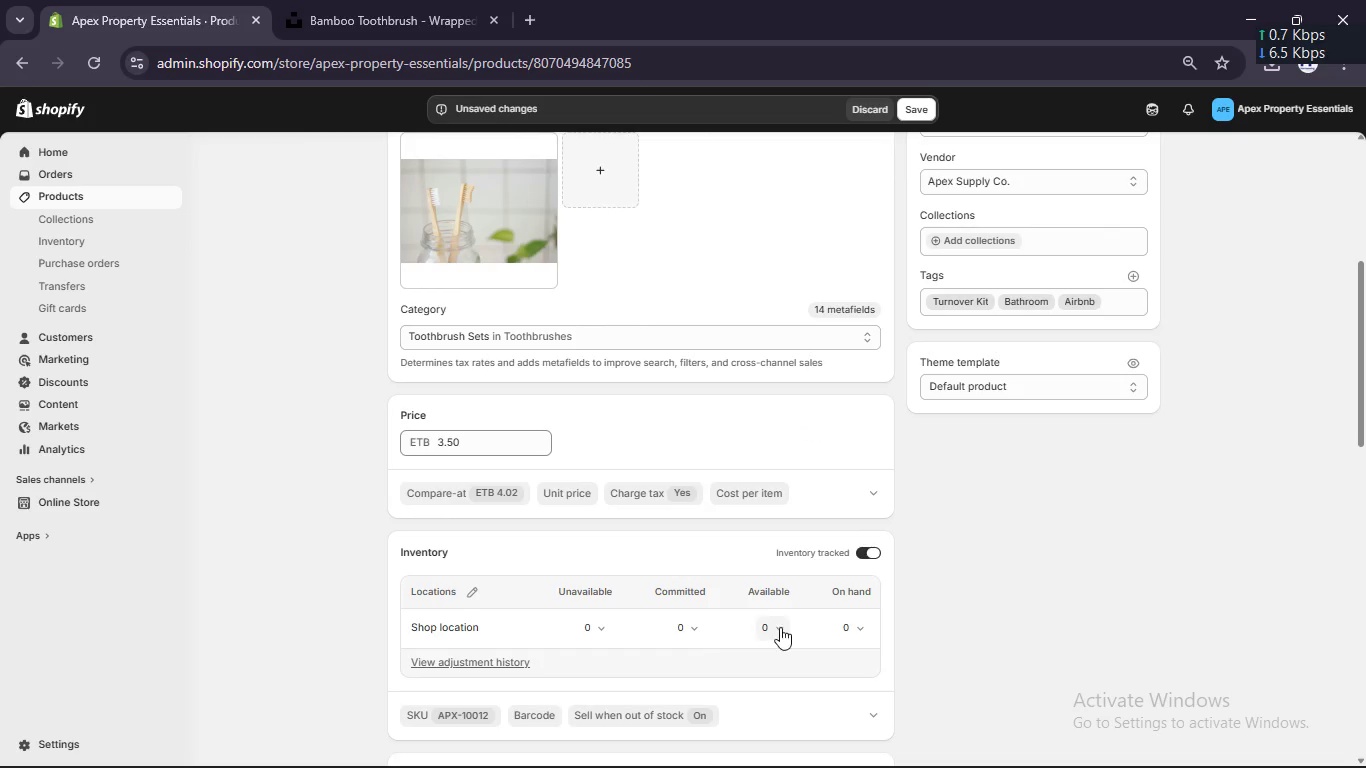 
left_click([783, 630])
 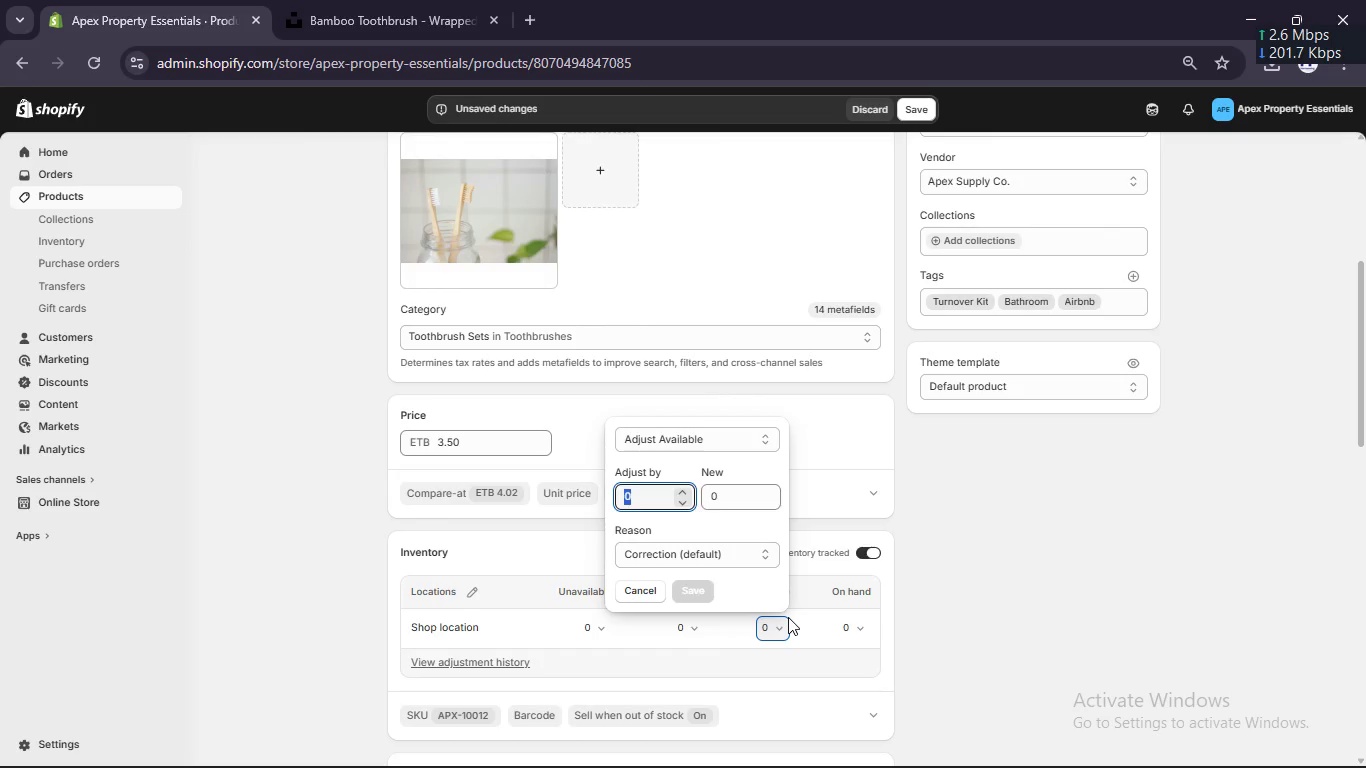 
key(Numpad1)
 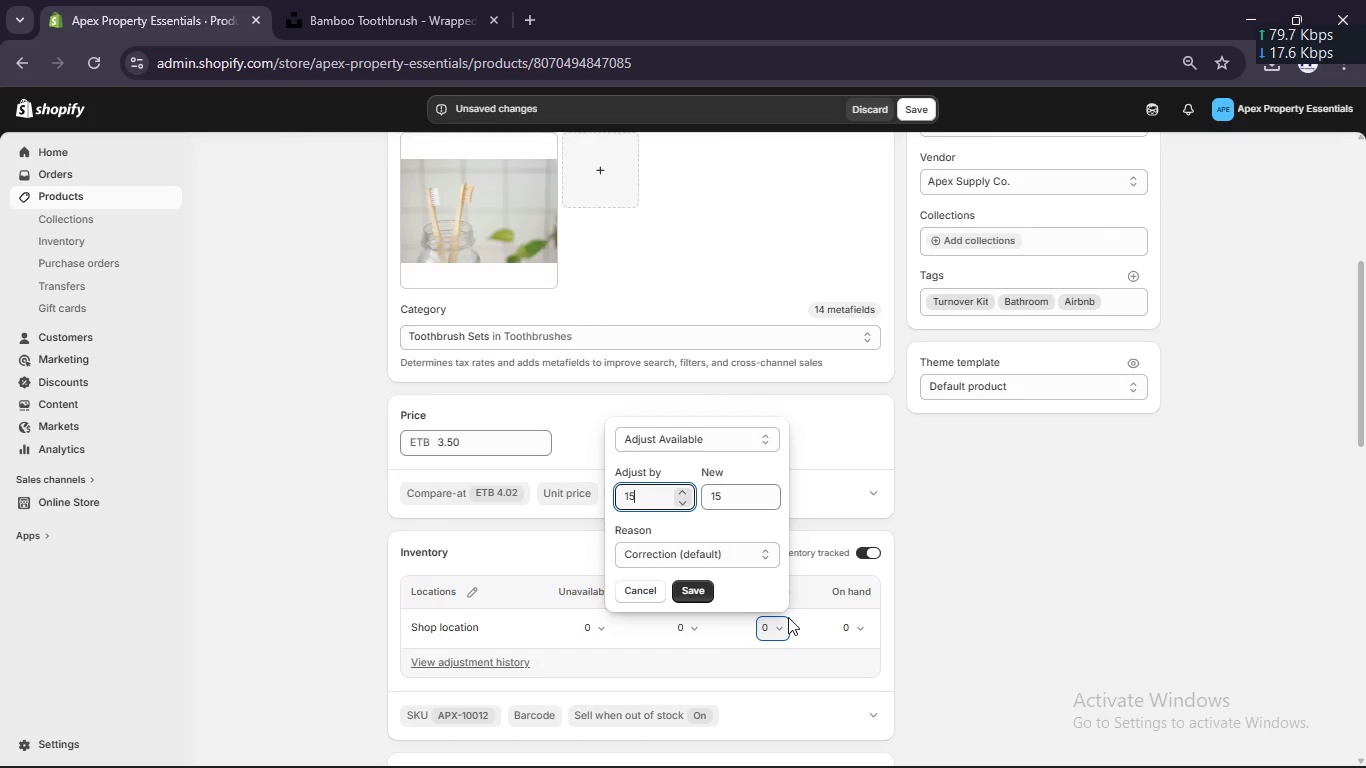 
key(Numpad5)
 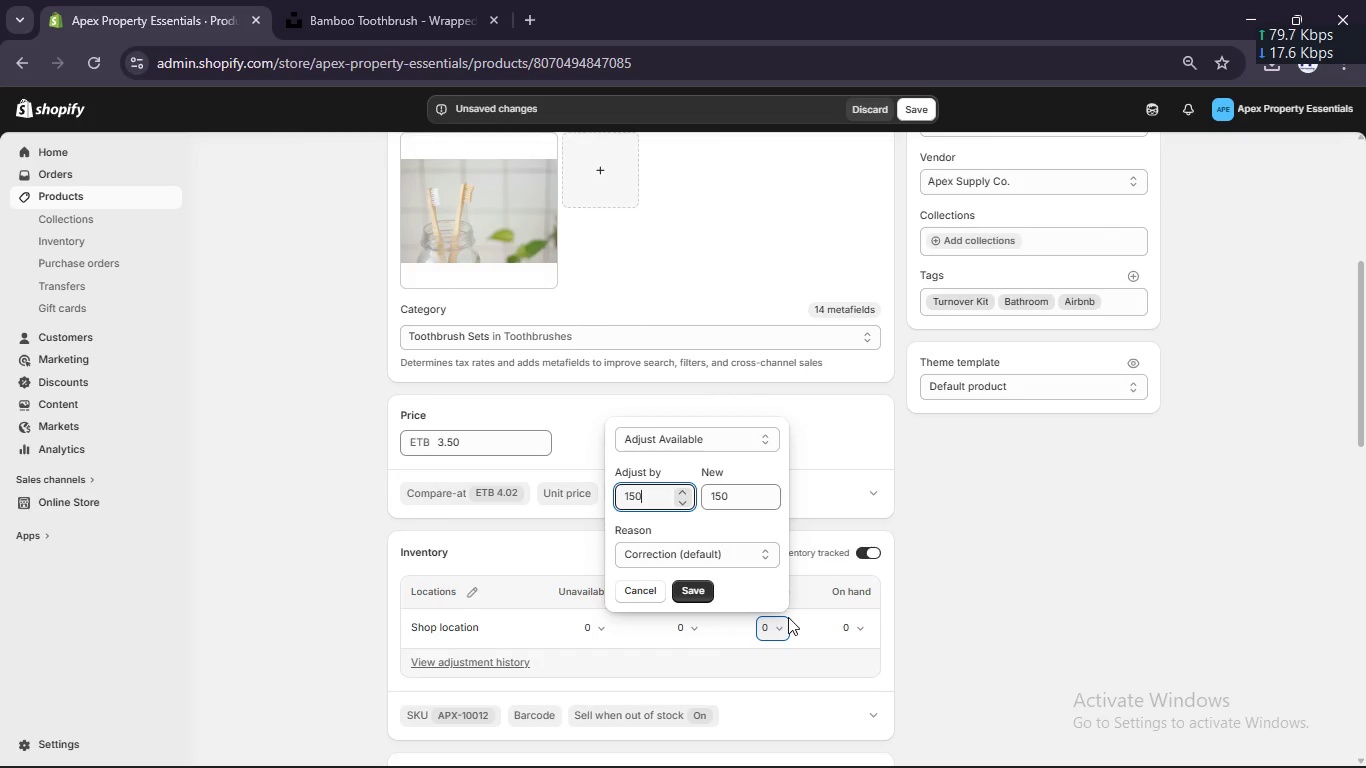 
key(Numpad0)
 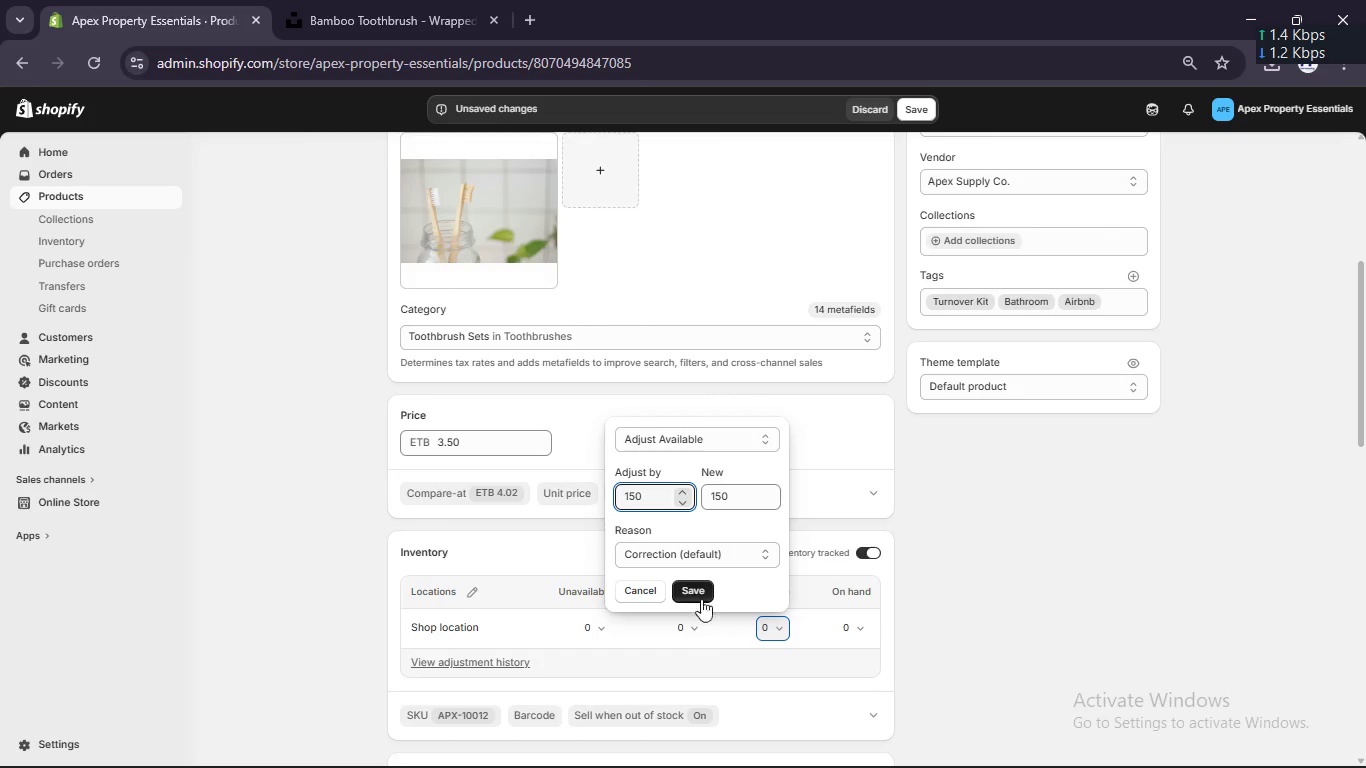 
left_click([695, 590])
 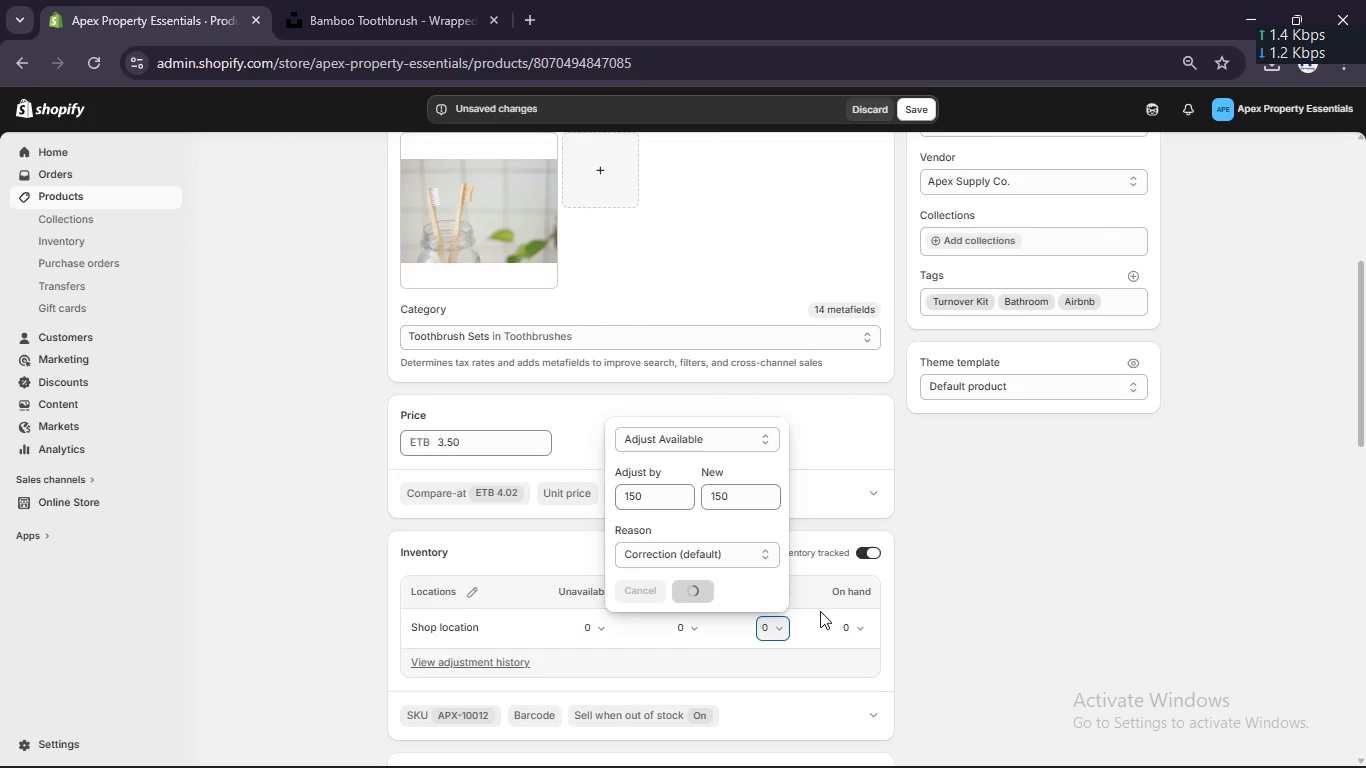 
scroll: coordinate [820, 616], scroll_direction: down, amount: 5.0
 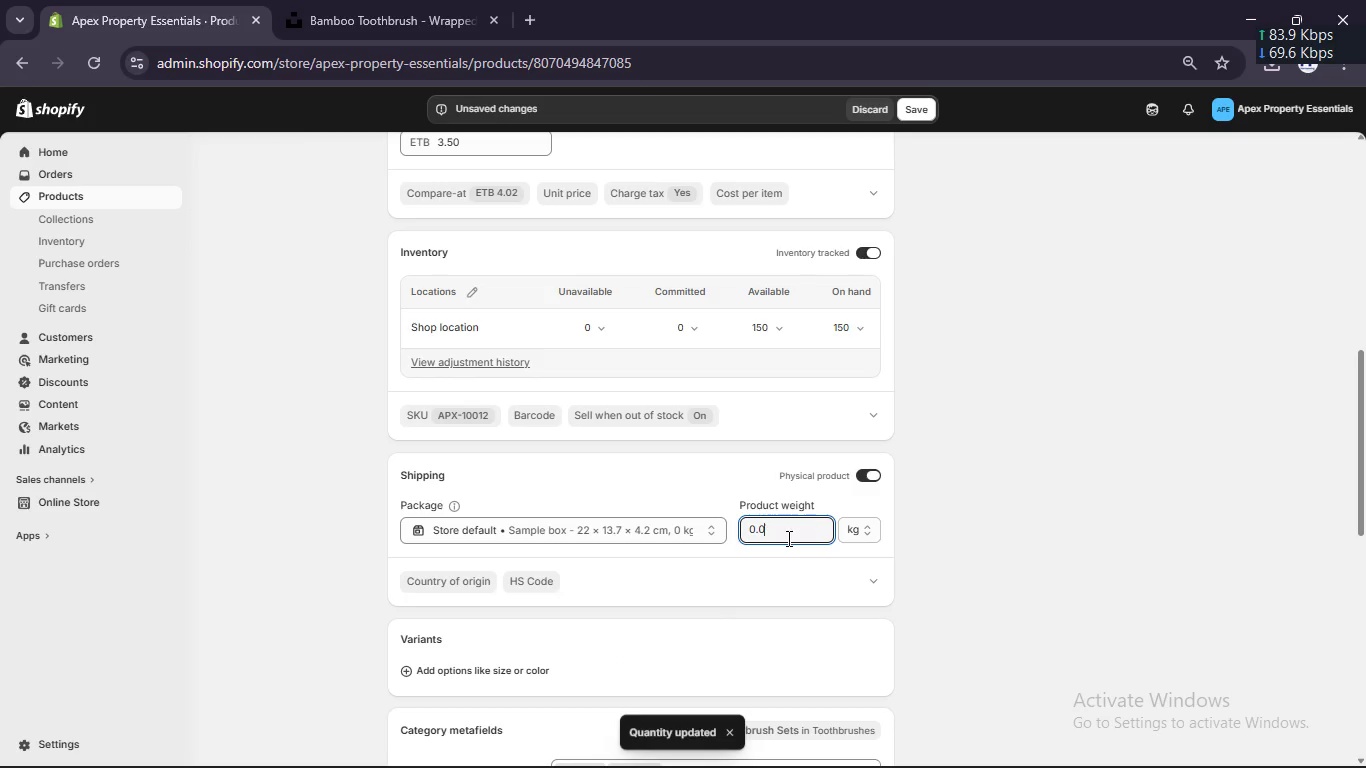 
key(Numpad5)
 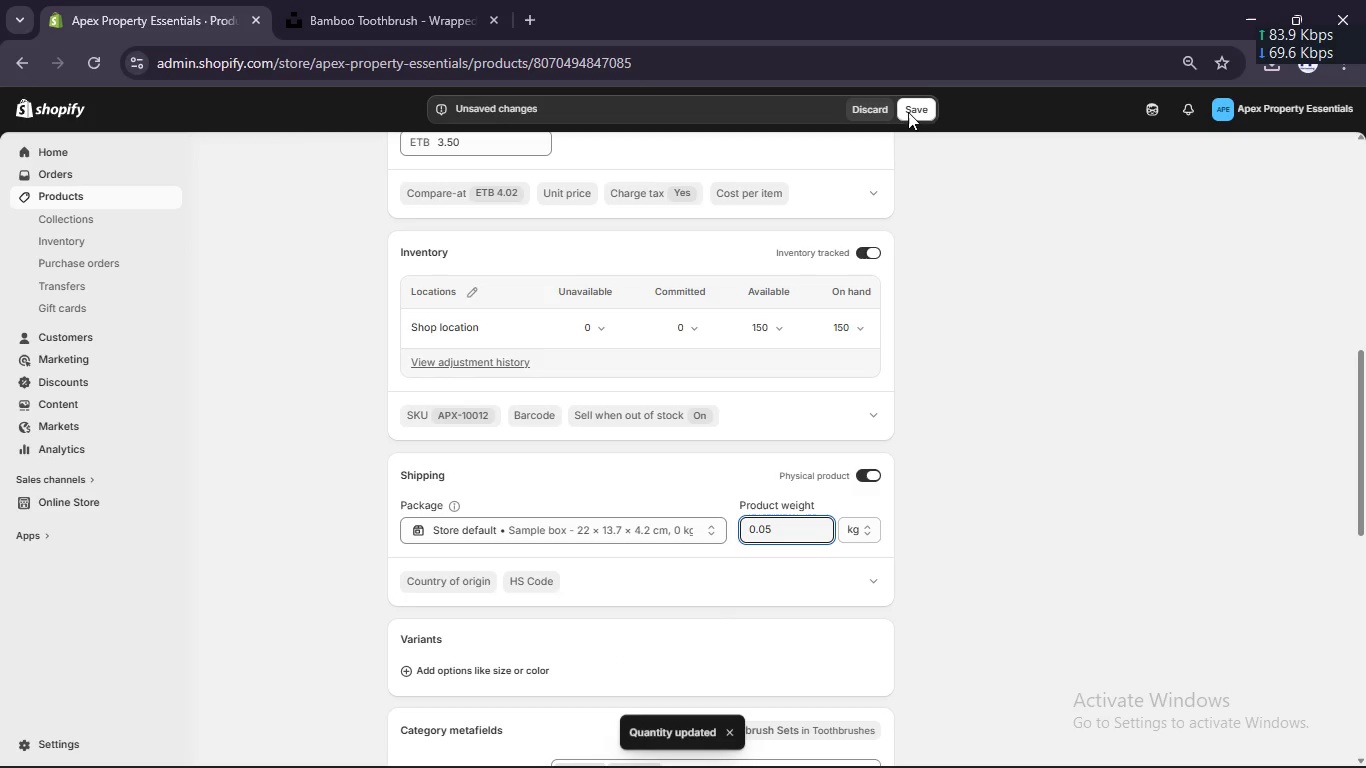 
left_click([915, 109])
 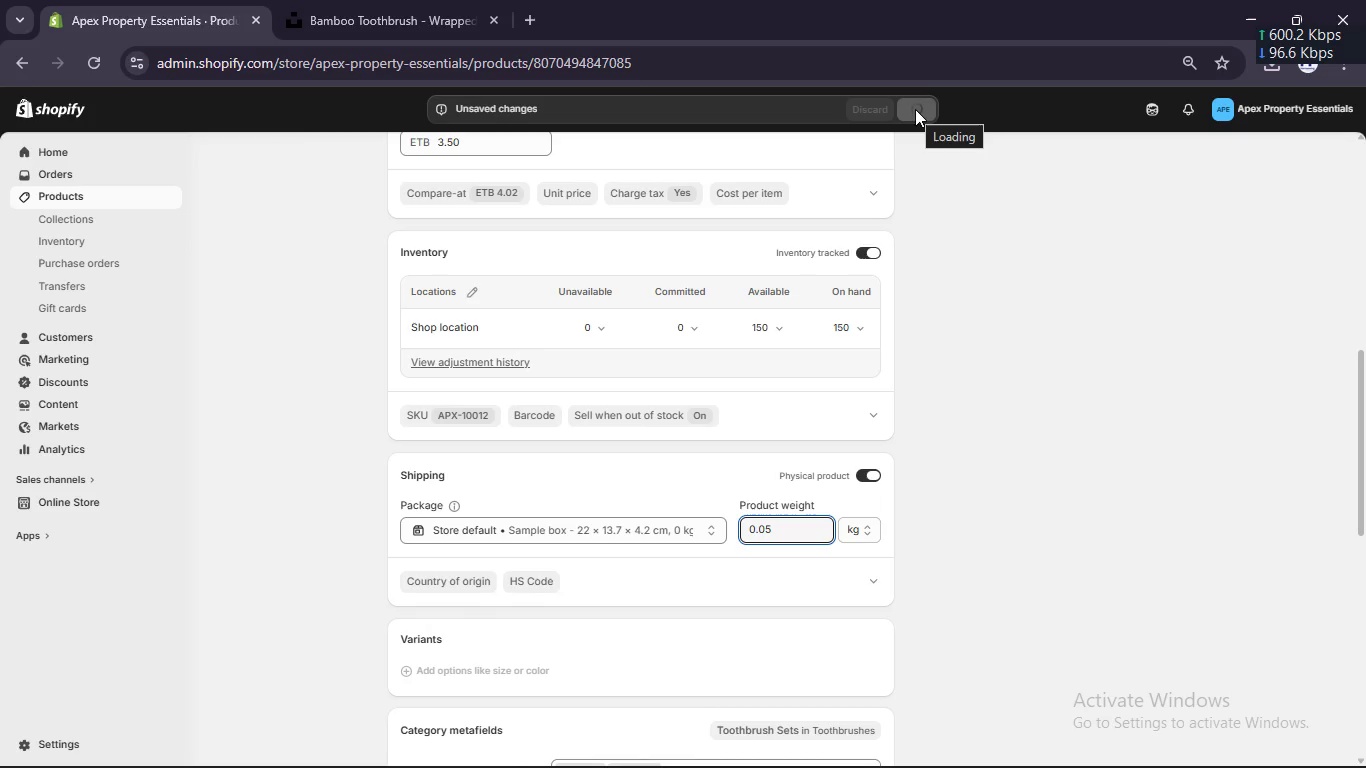 
wait(8.41)
 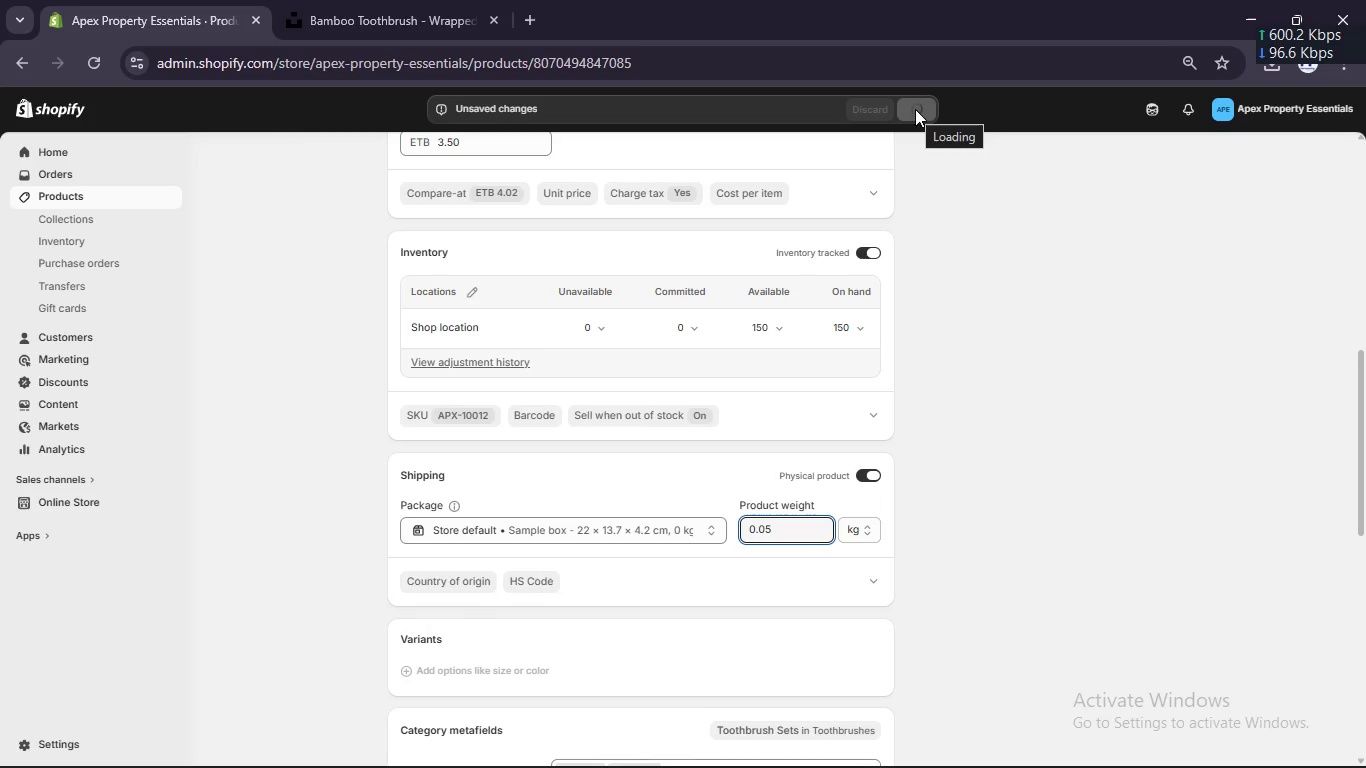 
scroll: coordinate [858, 223], scroll_direction: up, amount: 13.0
 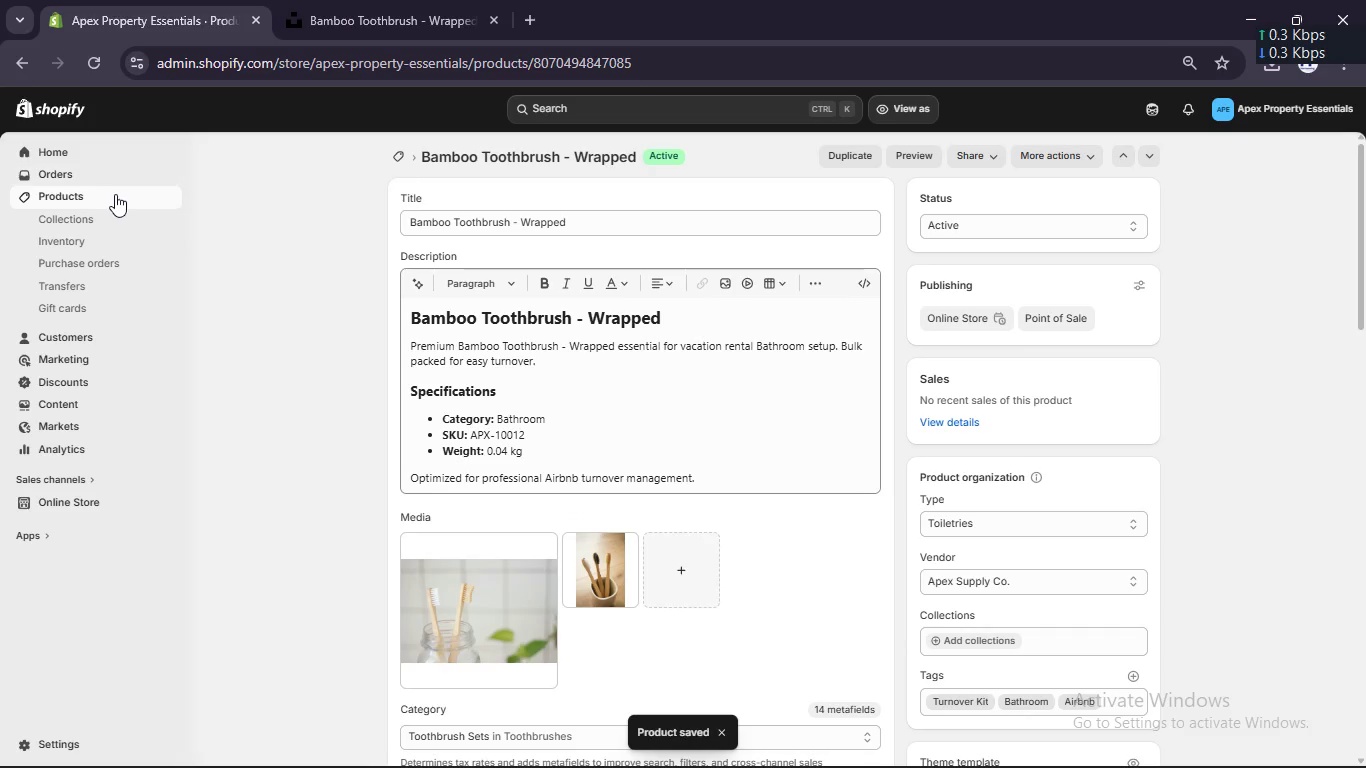 
left_click([115, 195])
 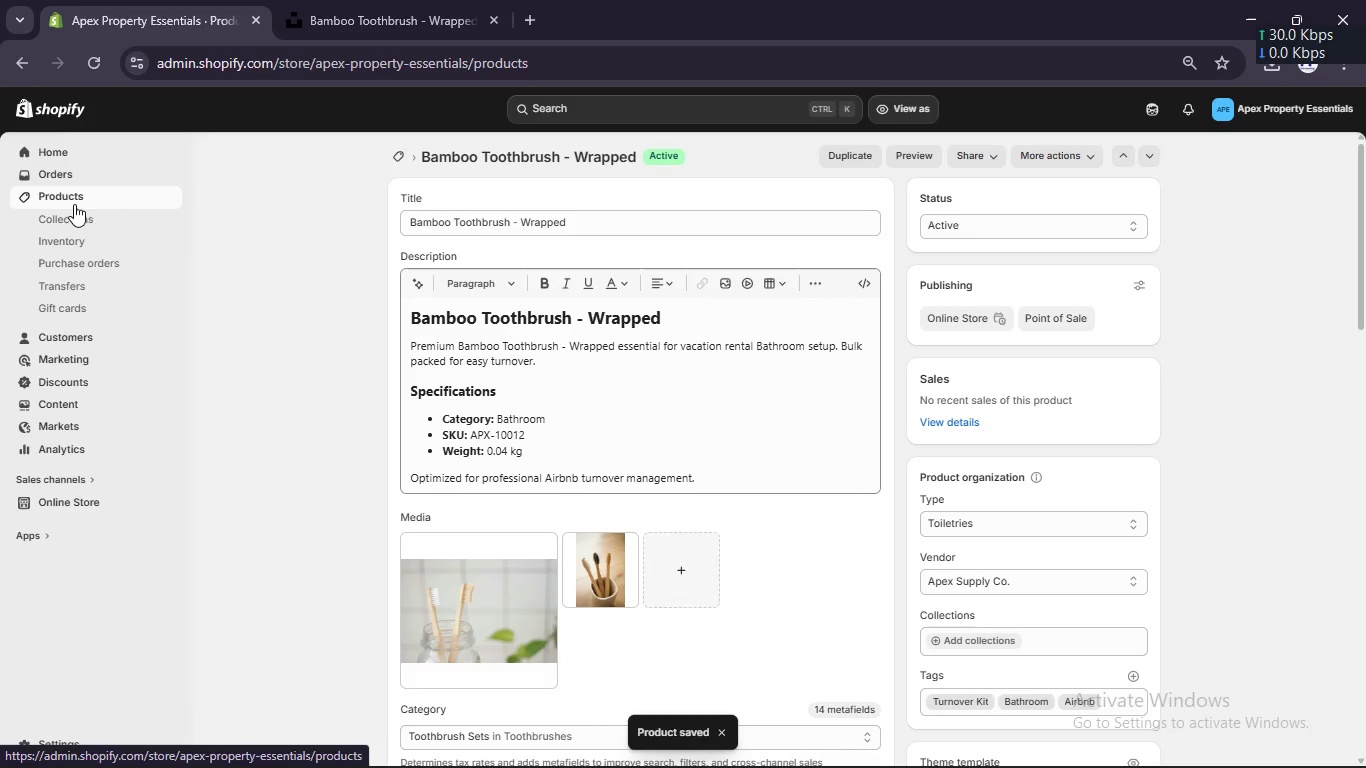 
mouse_move([95, 227])
 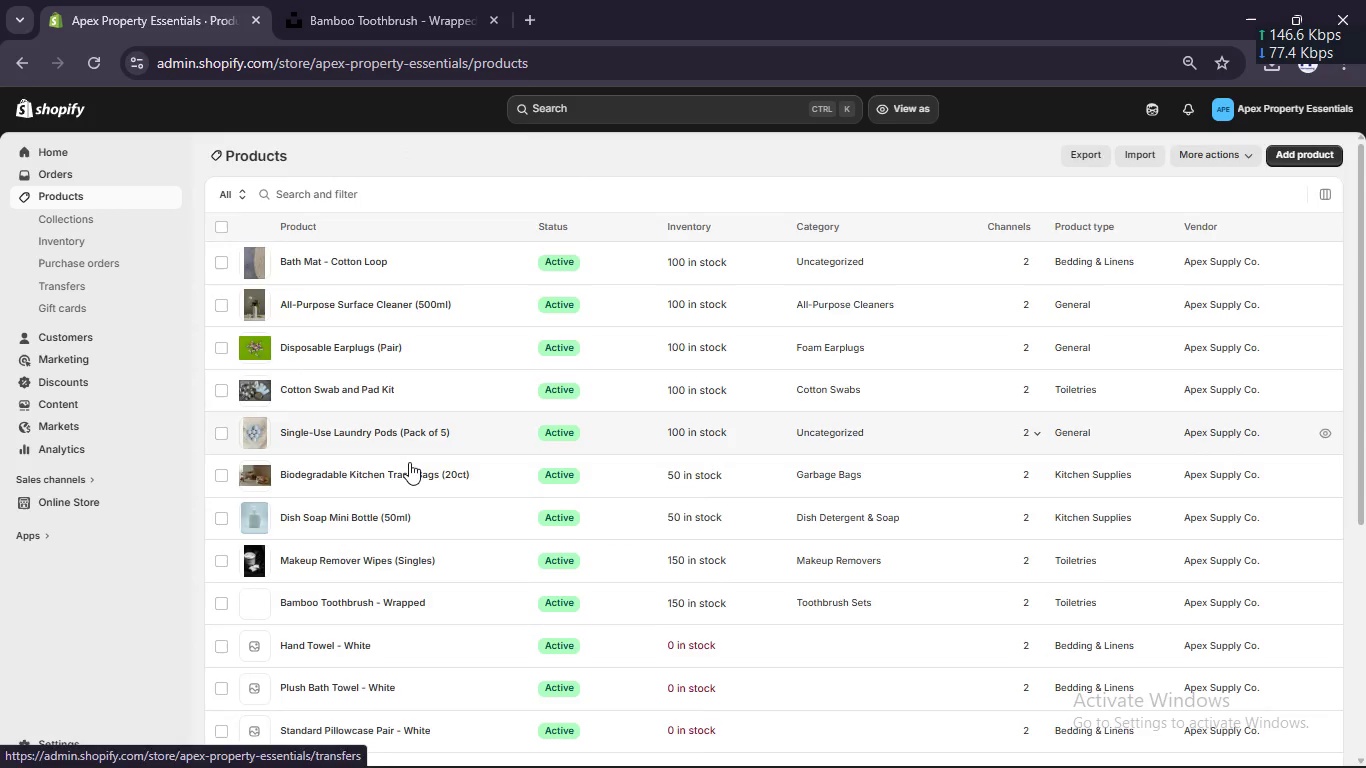 
scroll: coordinate [406, 451], scroll_direction: down, amount: 2.0
 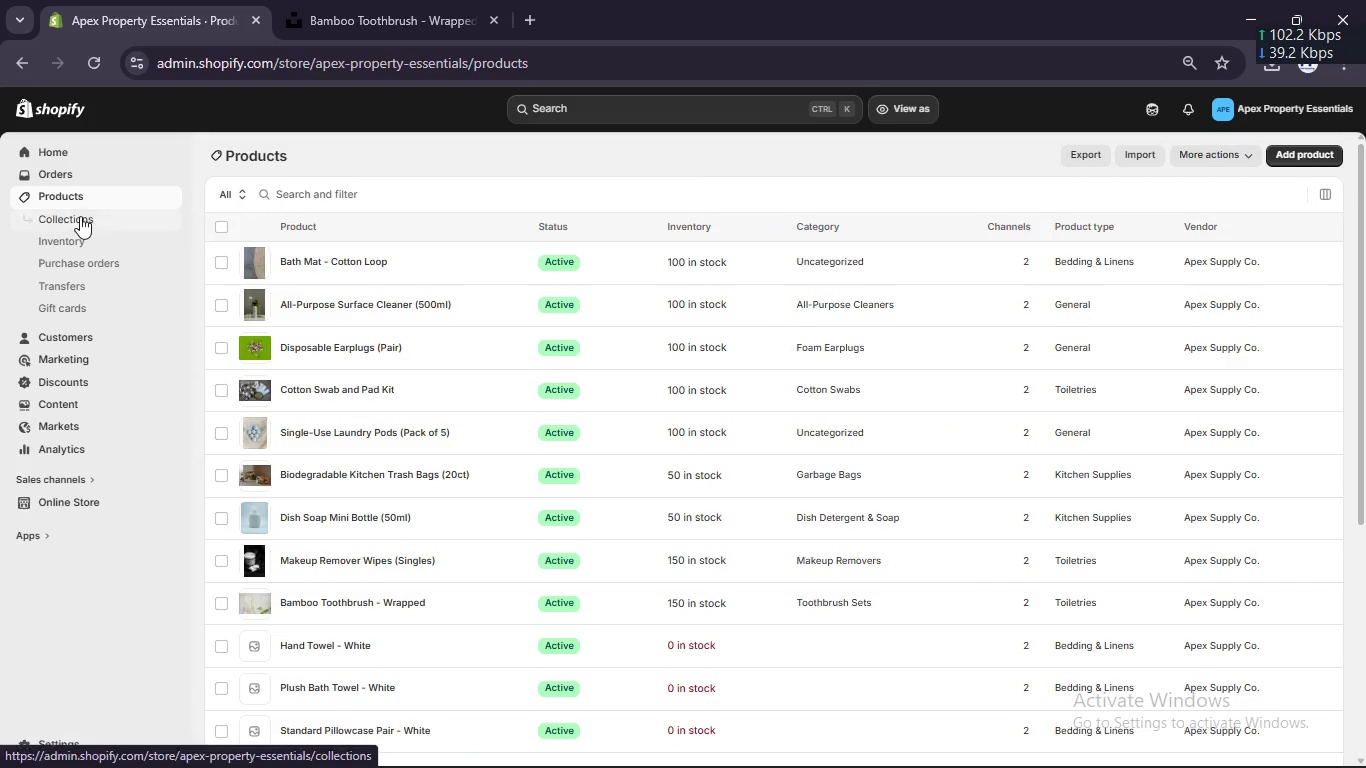 
left_click([80, 217])
 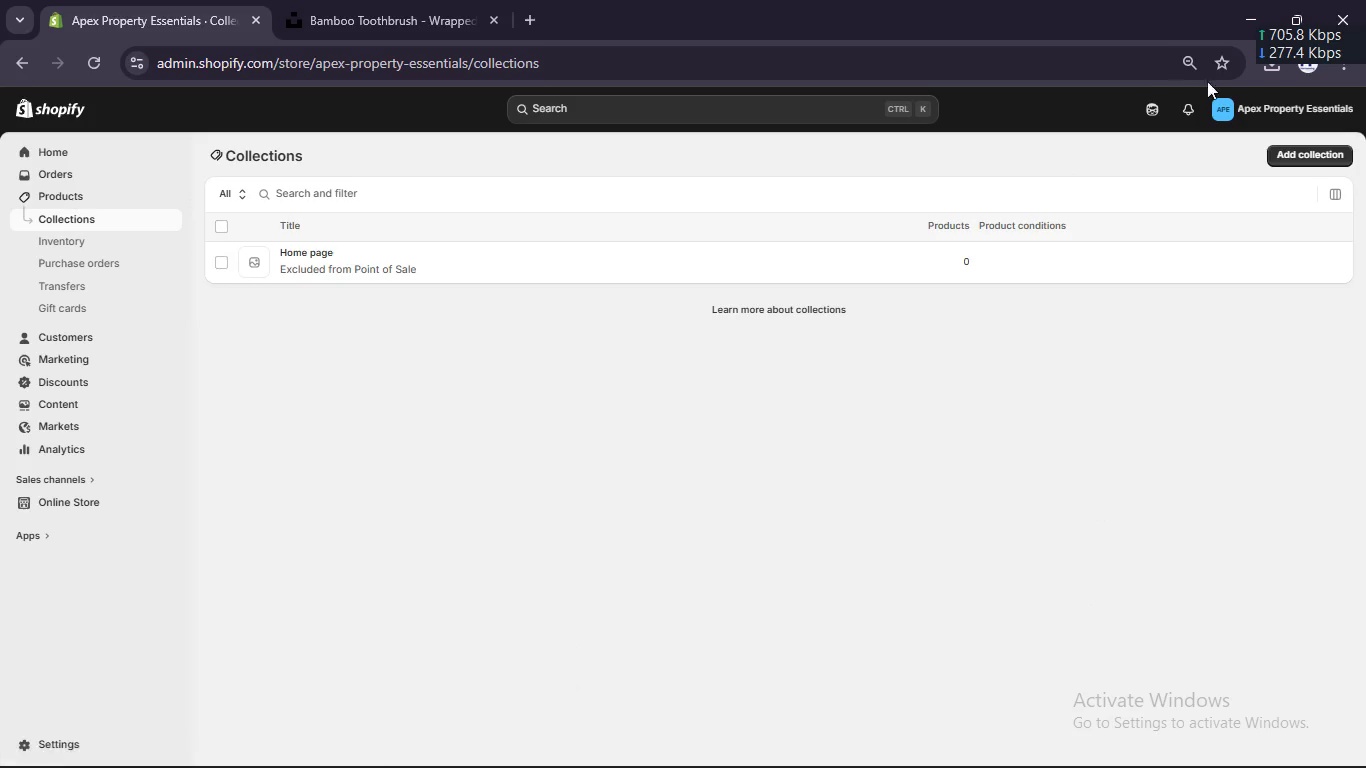 
mouse_move([1264, 156])
 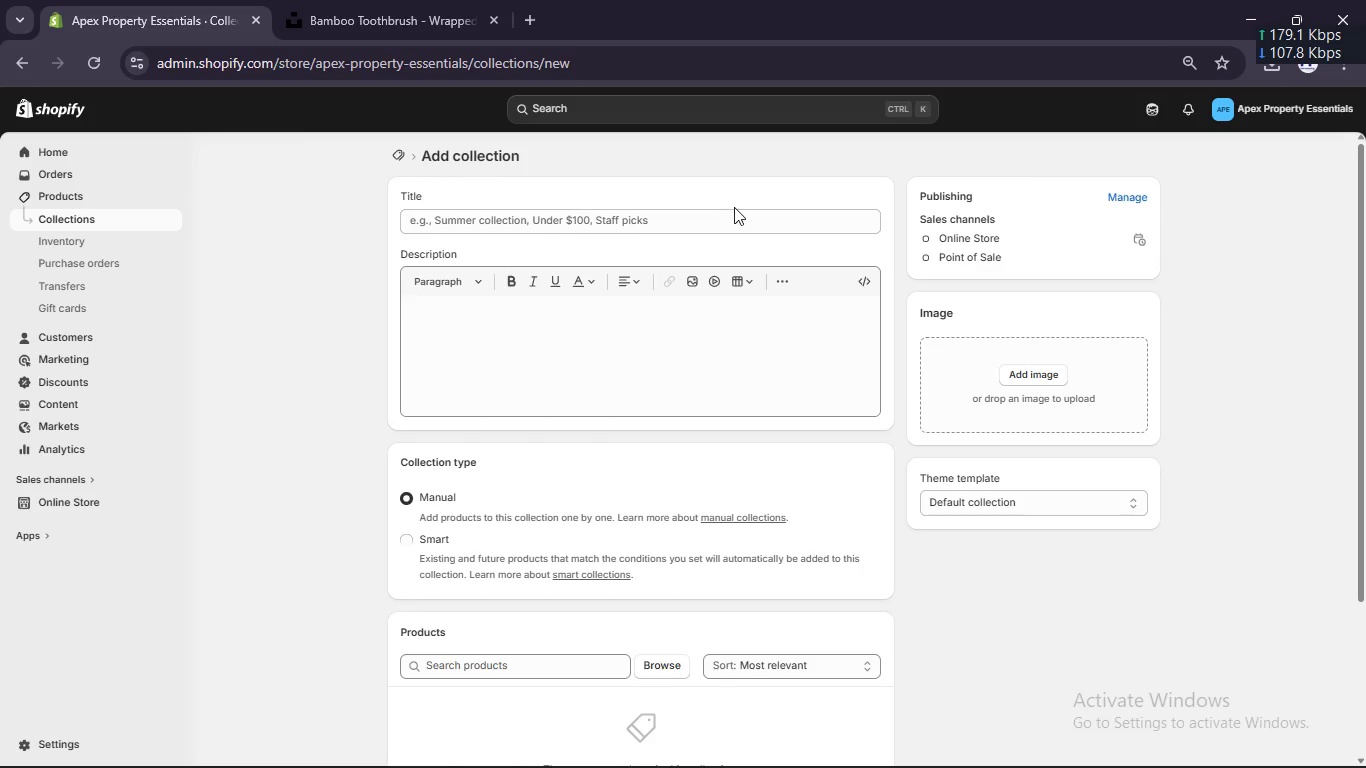 
left_click([733, 209])
 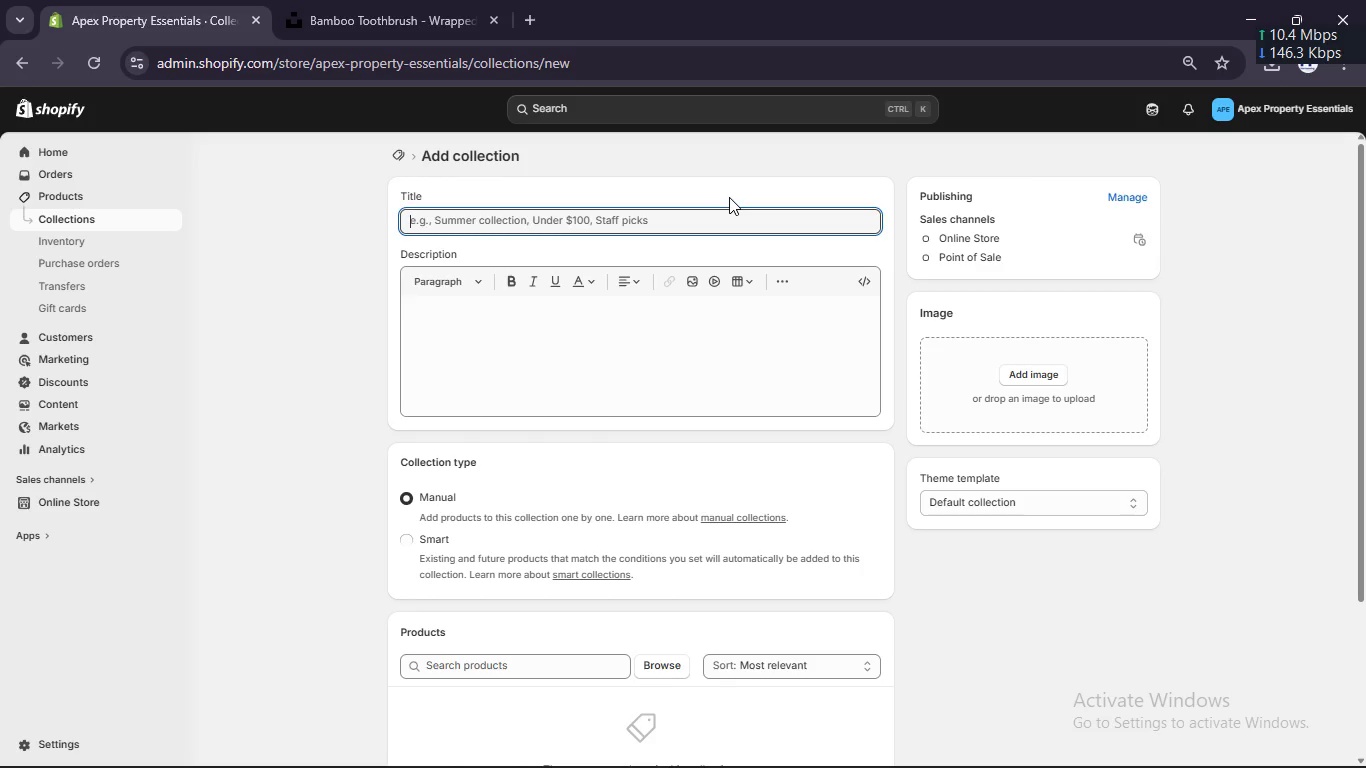 
type(Bathroom Essentials)
 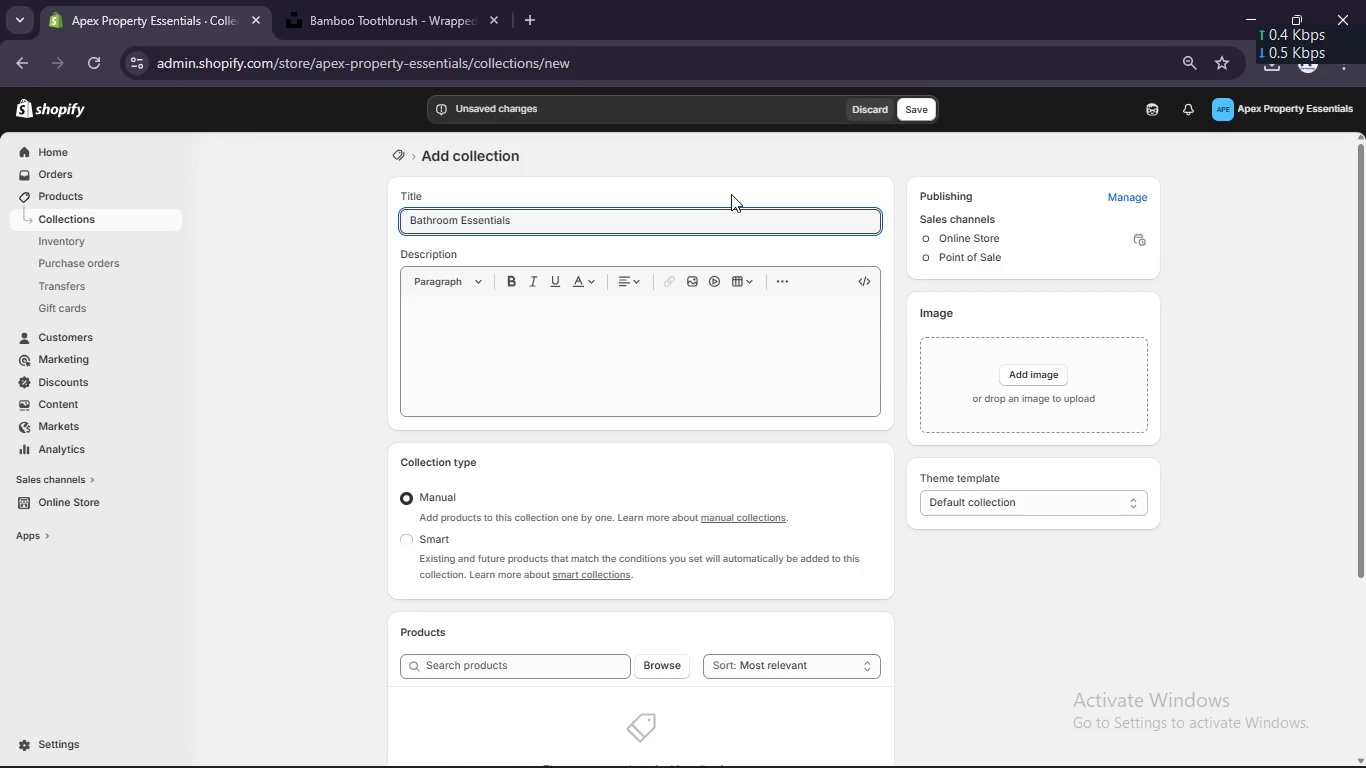 
left_click([416, 542])
 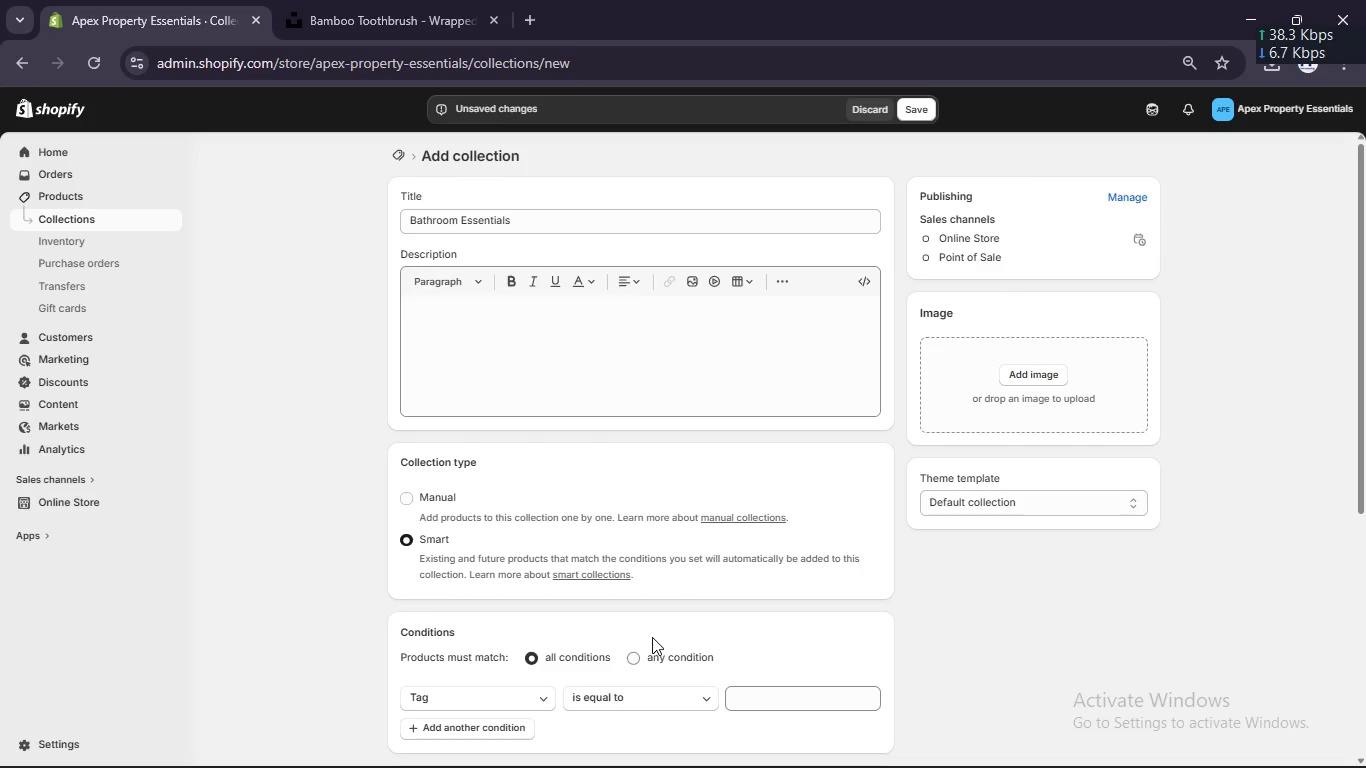 
wait(11.31)
 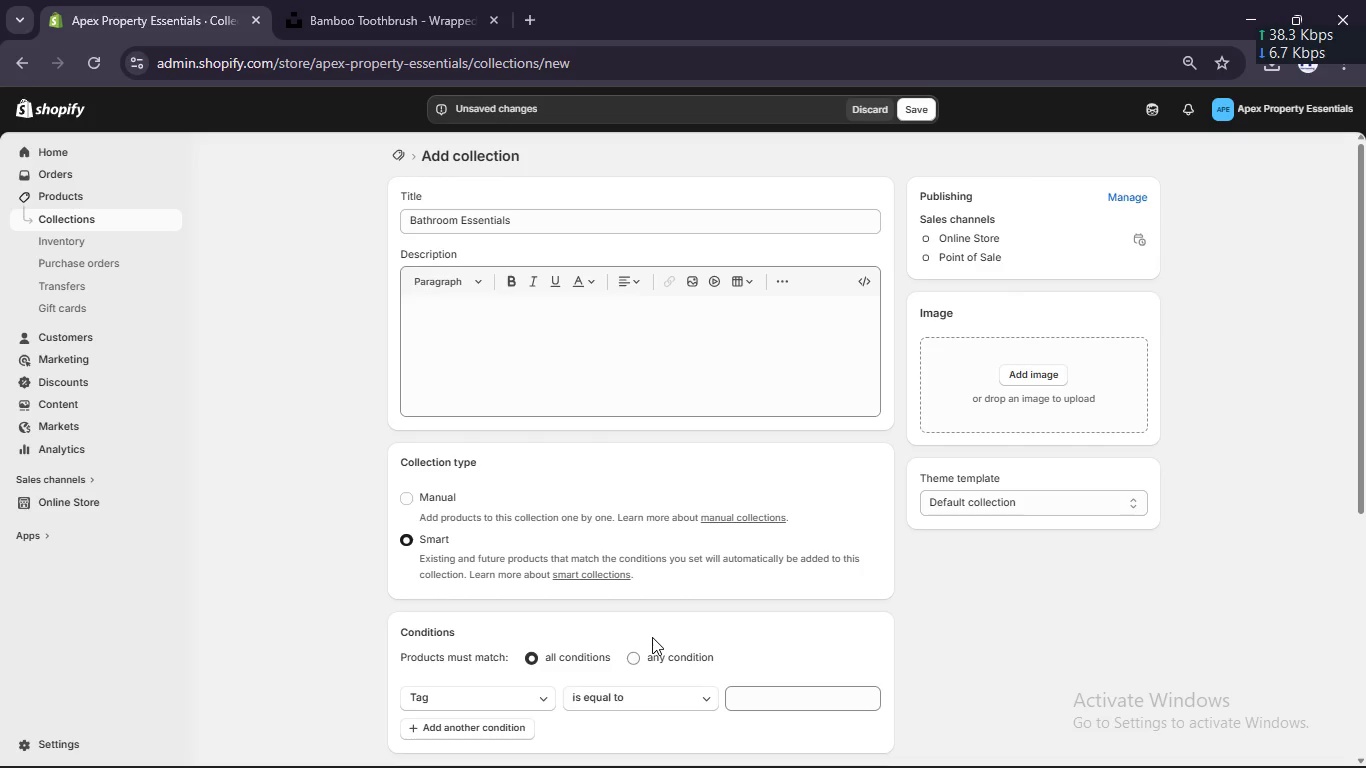 
left_click([763, 545])
 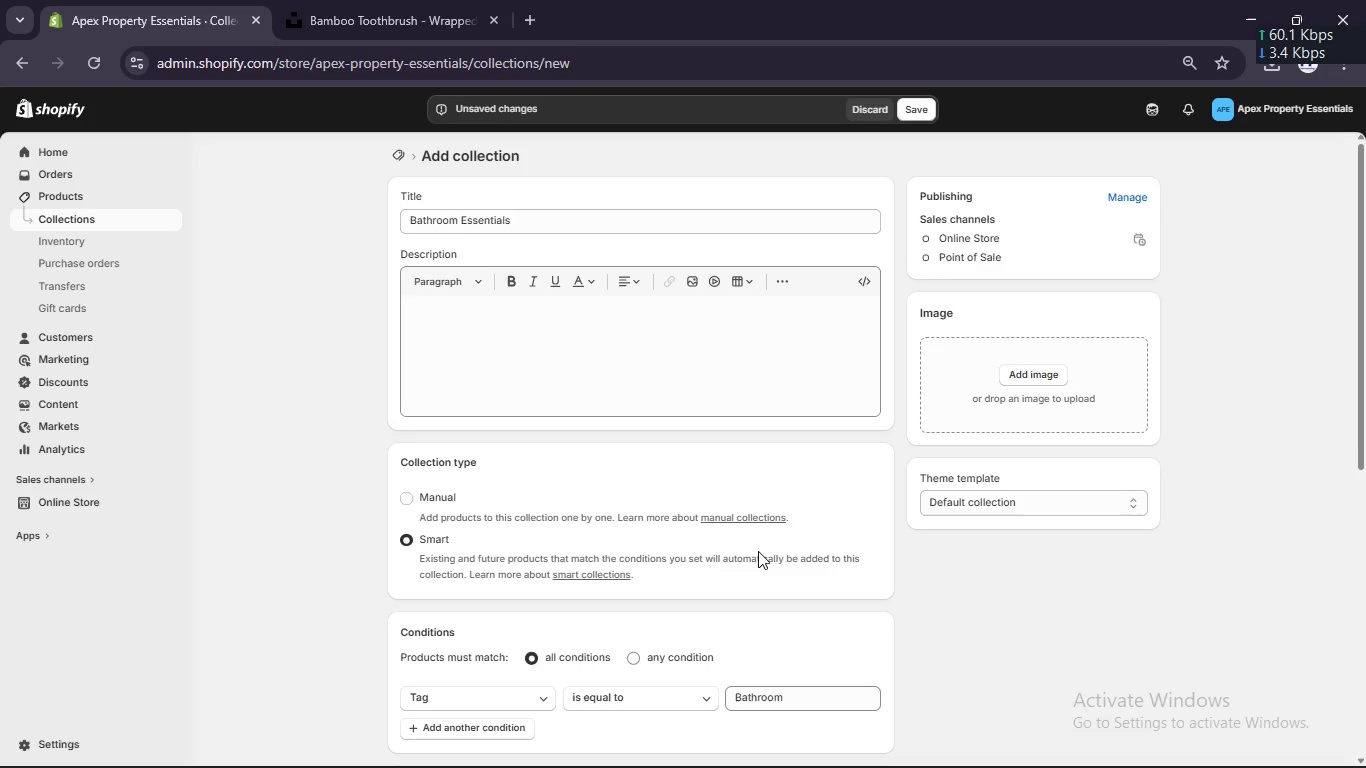 
scroll: coordinate [758, 551], scroll_direction: down, amount: 4.0
 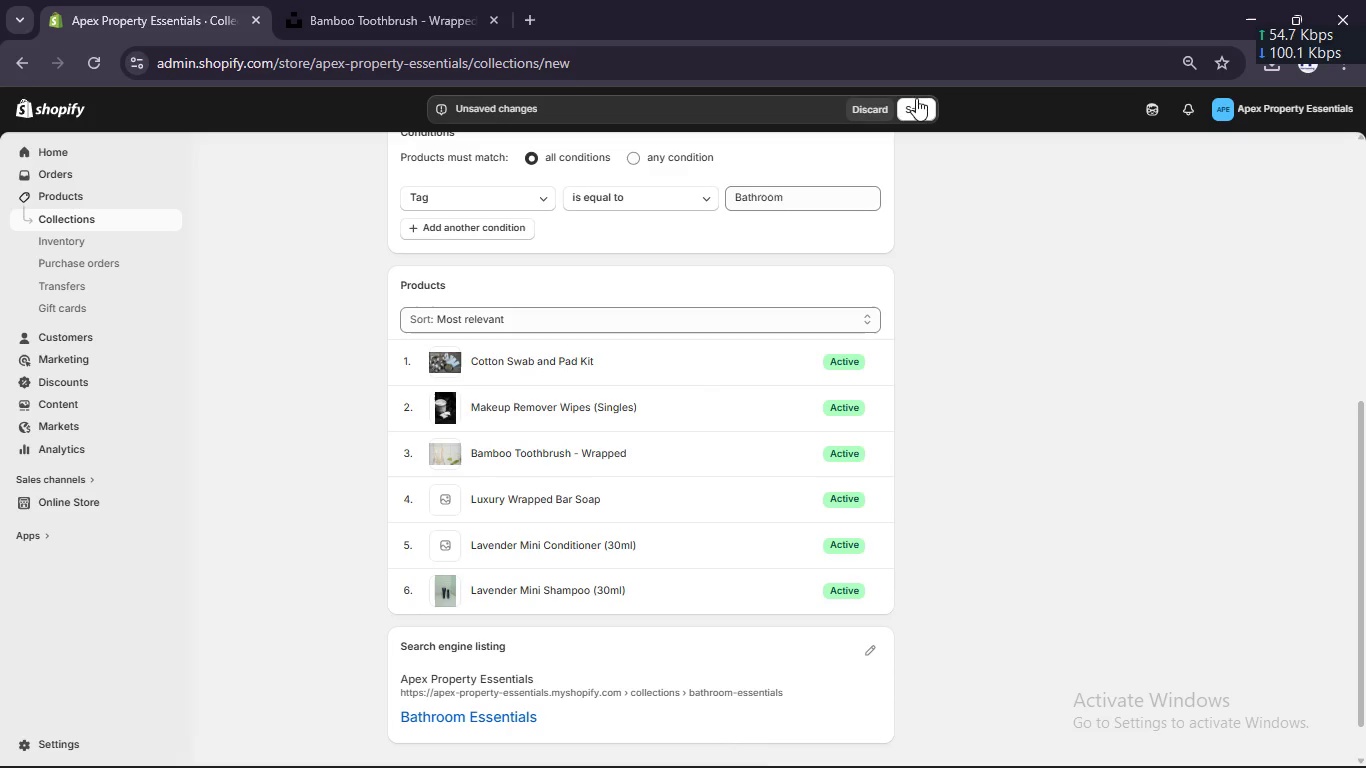 
left_click([919, 103])
 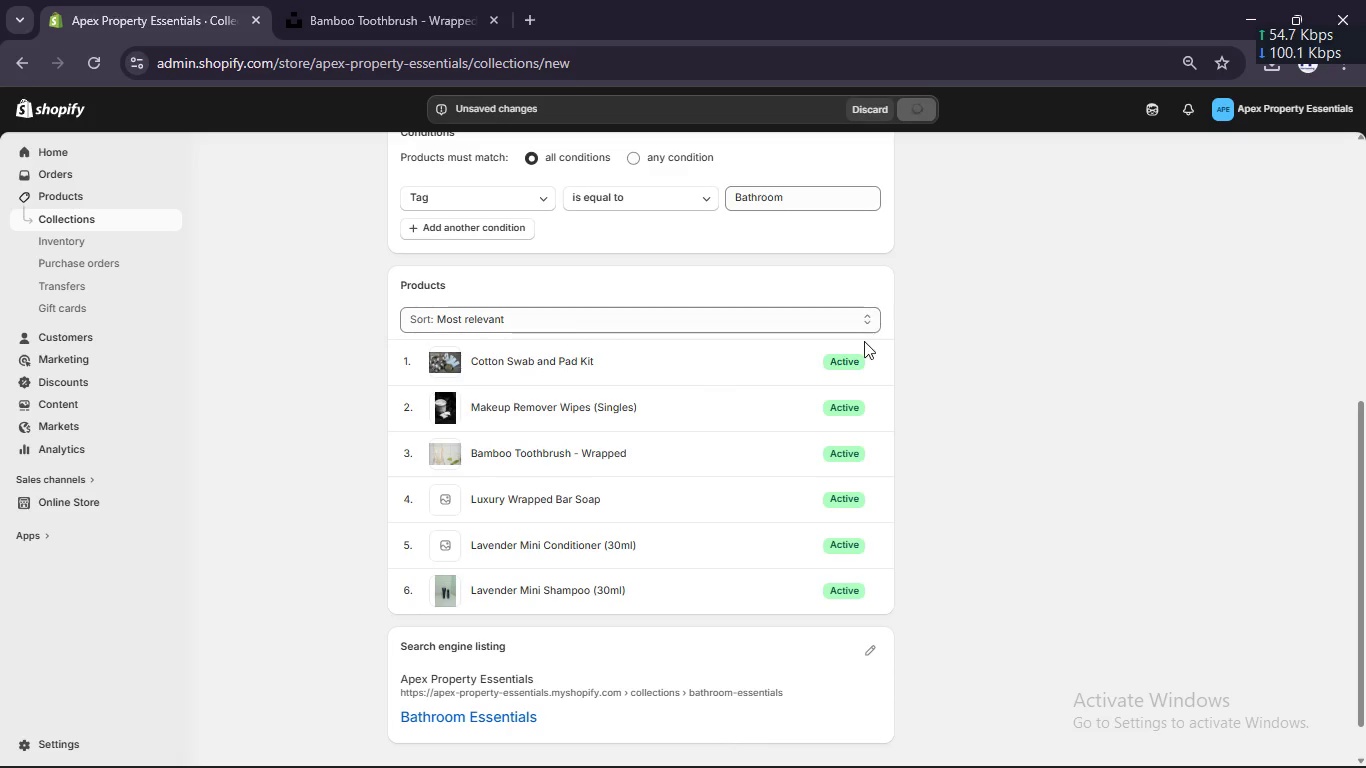 
scroll: coordinate [864, 345], scroll_direction: up, amount: 9.0
 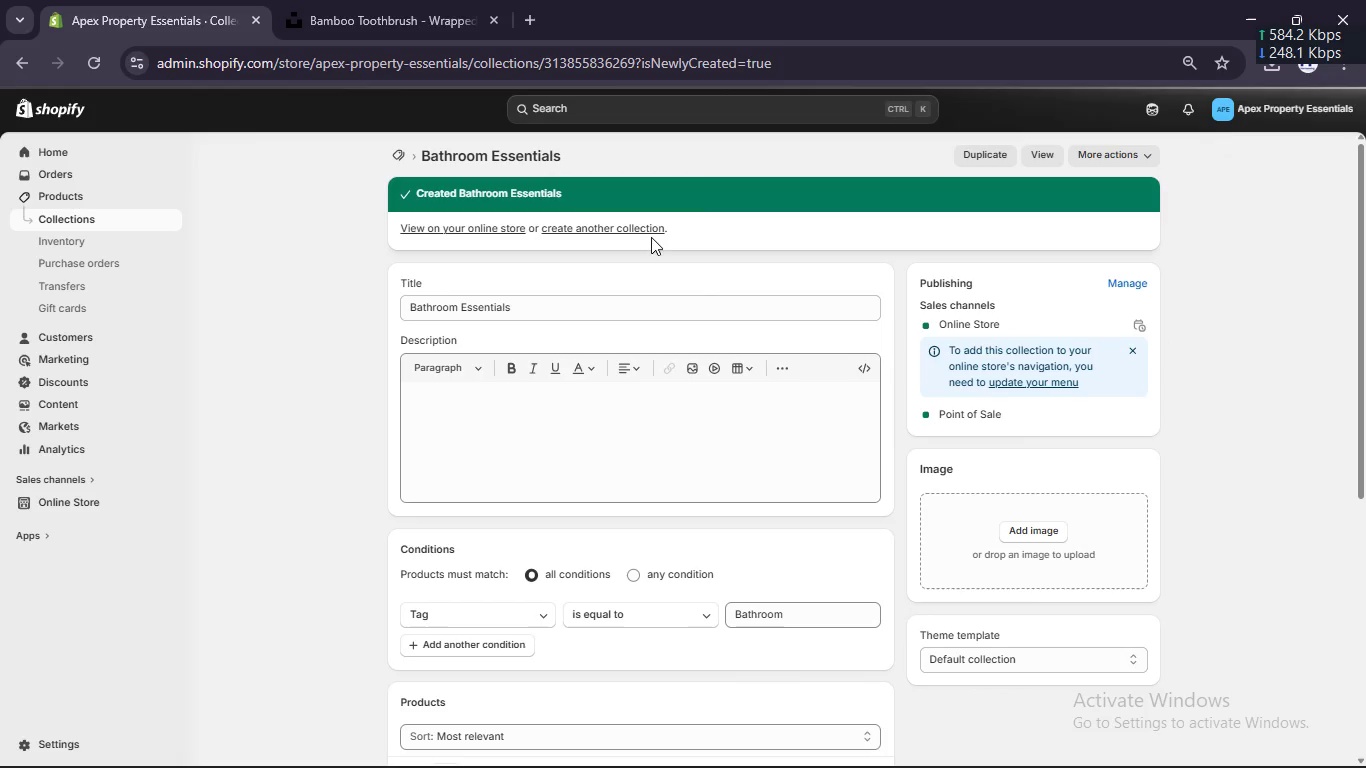 
left_click([646, 233])
 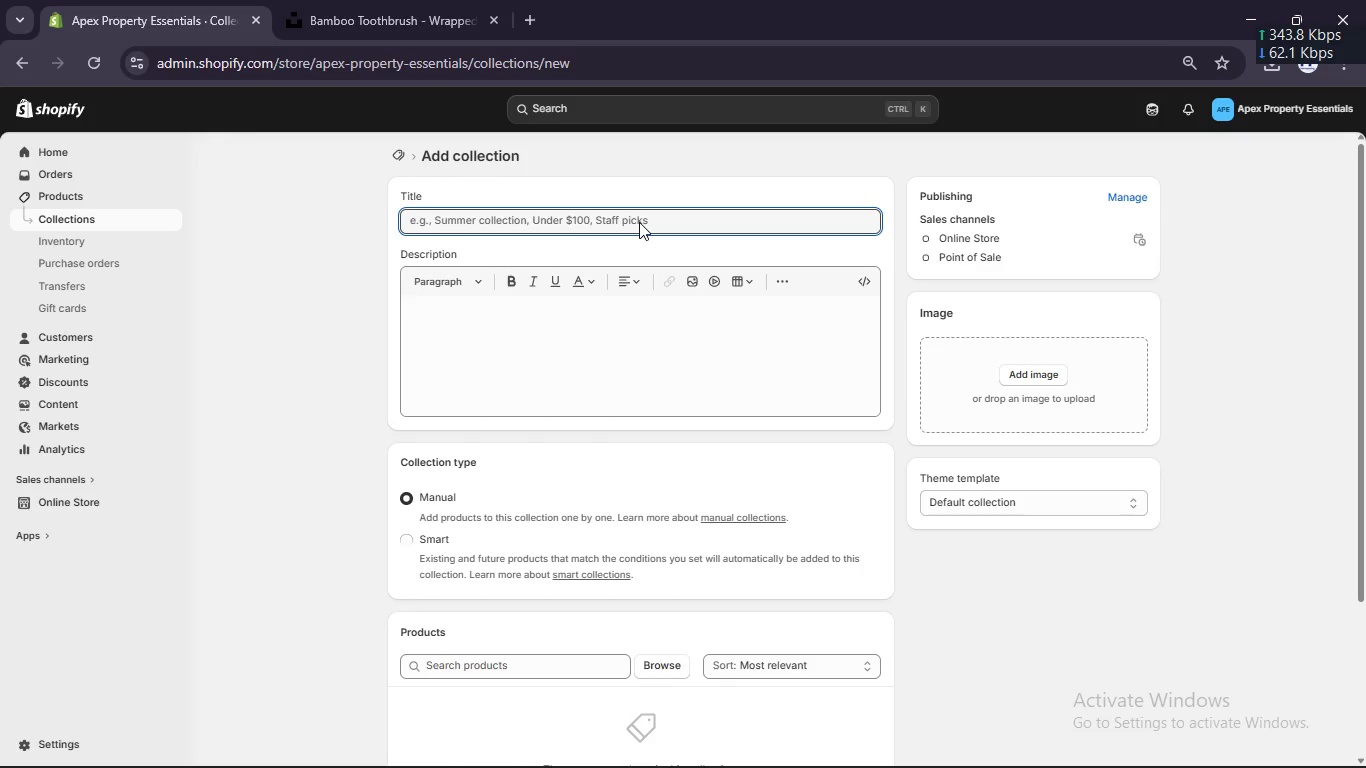 
type(Kithc)
key(Backspace)
key(Backspace)
type(chen Essentials)
 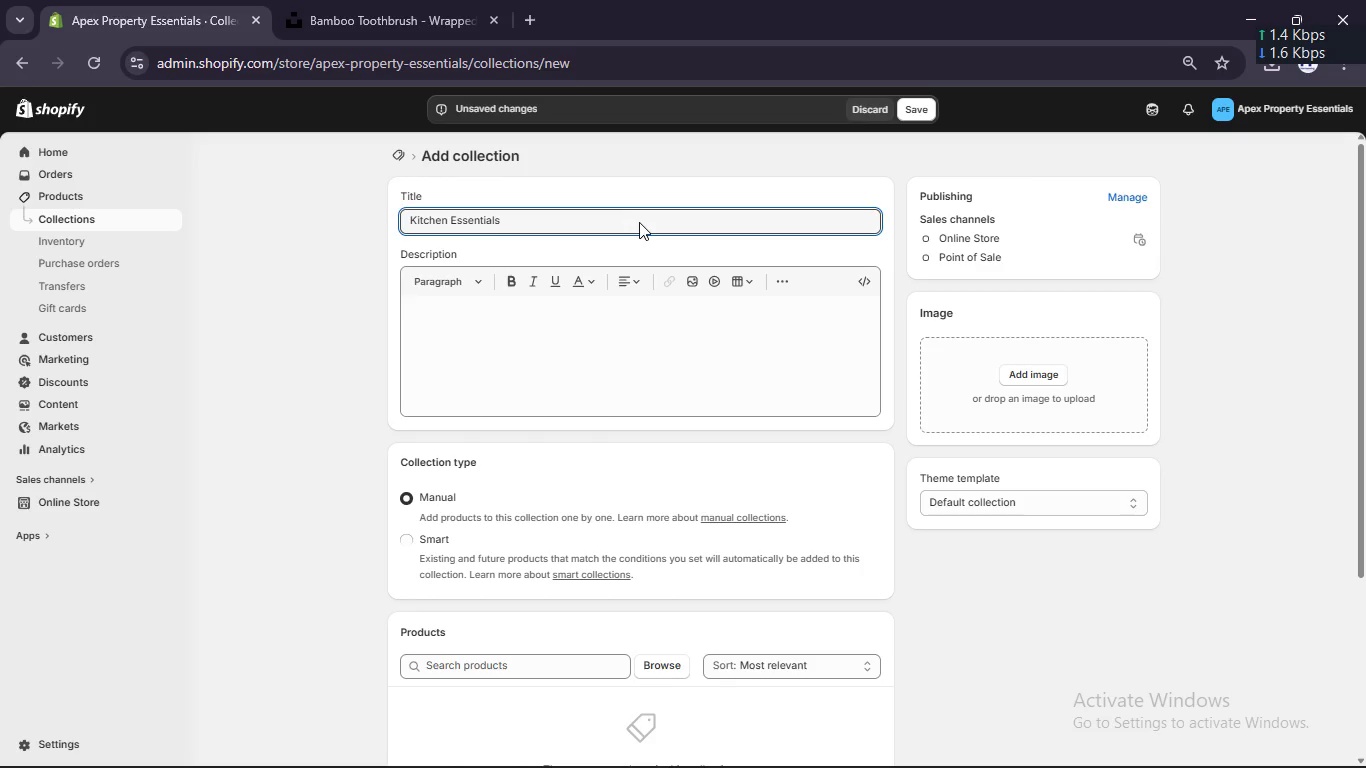 
left_click([434, 542])
 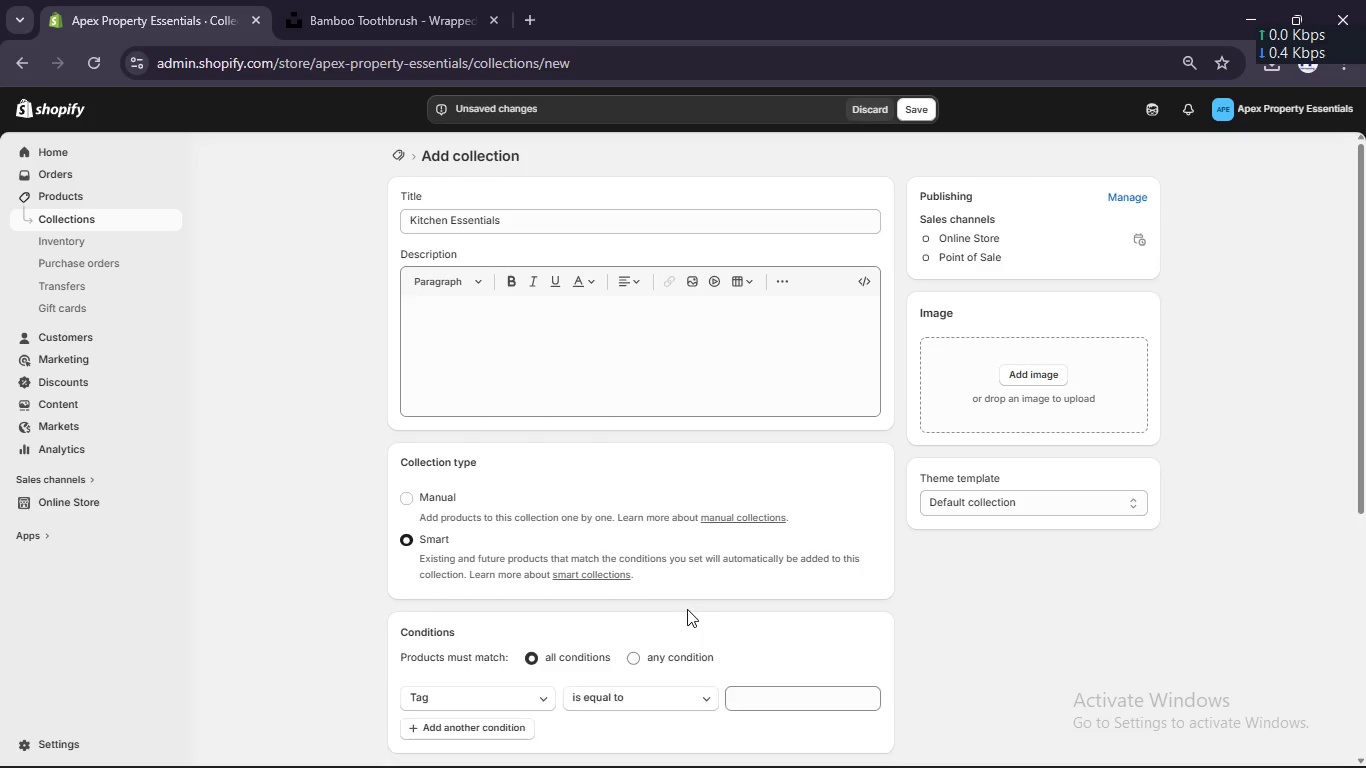 
scroll: coordinate [687, 609], scroll_direction: down, amount: 1.0
 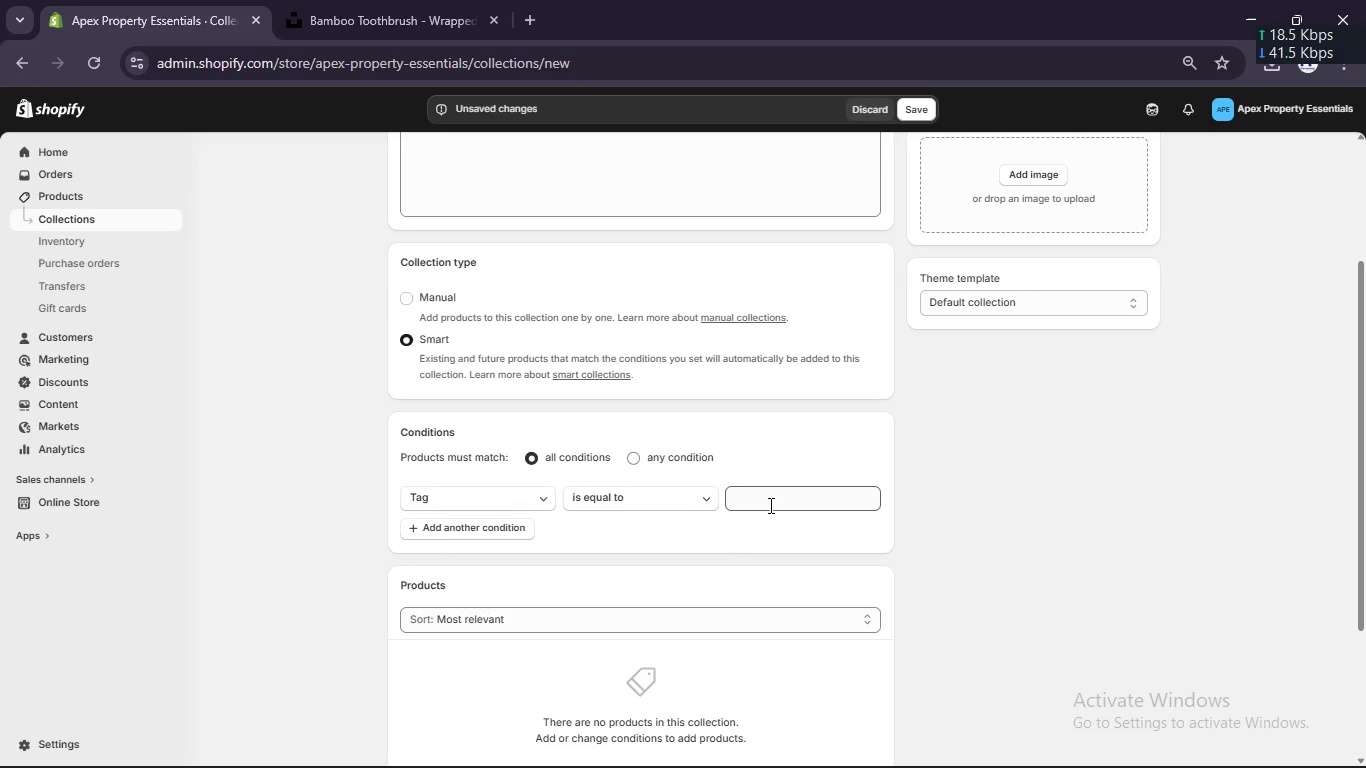 
left_click([772, 502])
 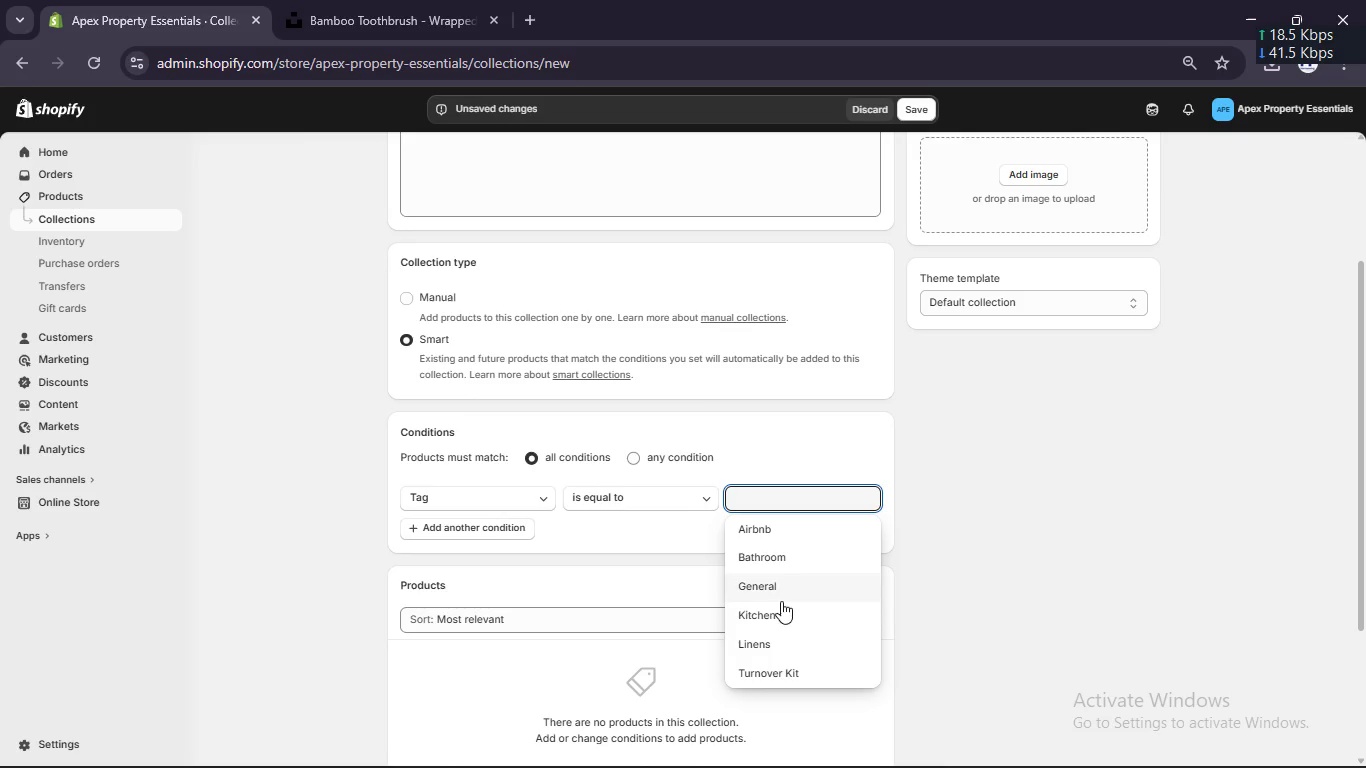 
left_click([784, 609])
 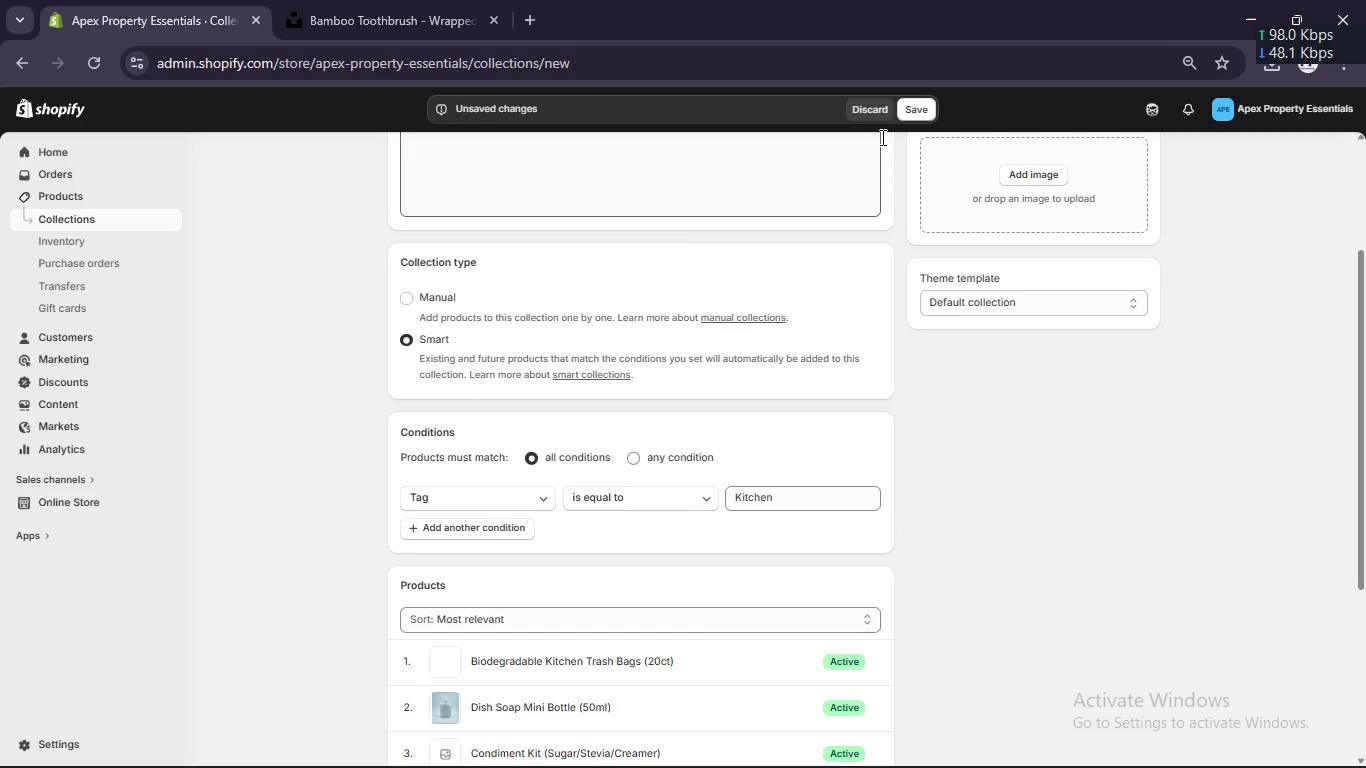 
left_click([908, 104])
 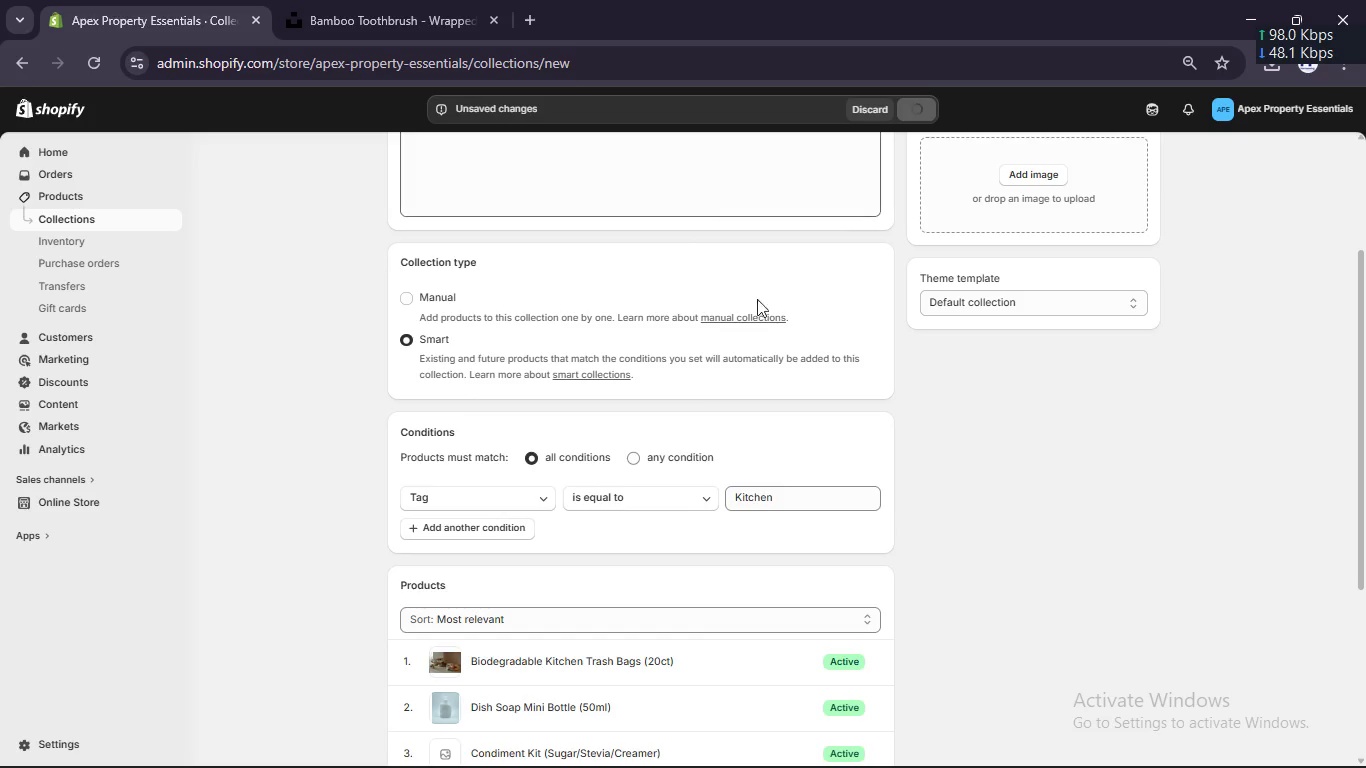 
scroll: coordinate [745, 318], scroll_direction: down, amount: 5.0
 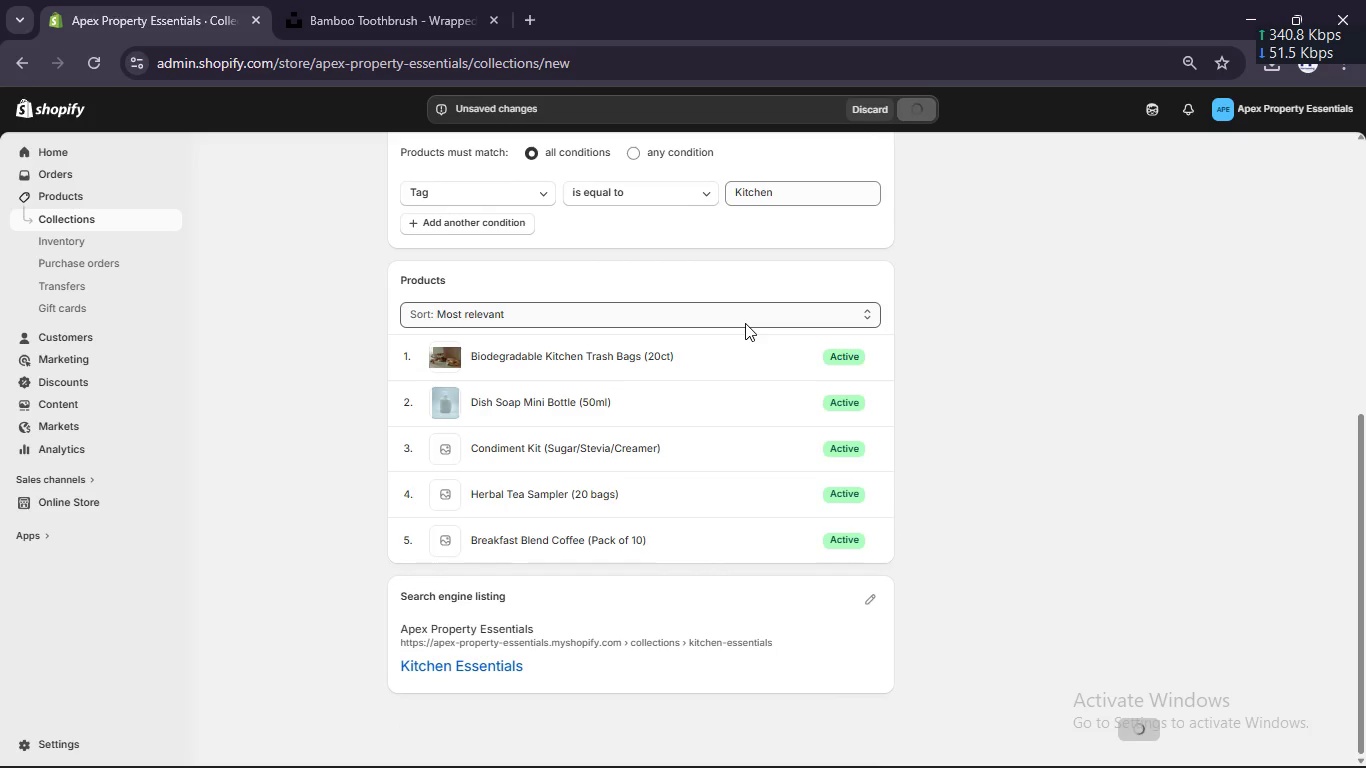 
scroll: coordinate [745, 323], scroll_direction: up, amount: 6.0
 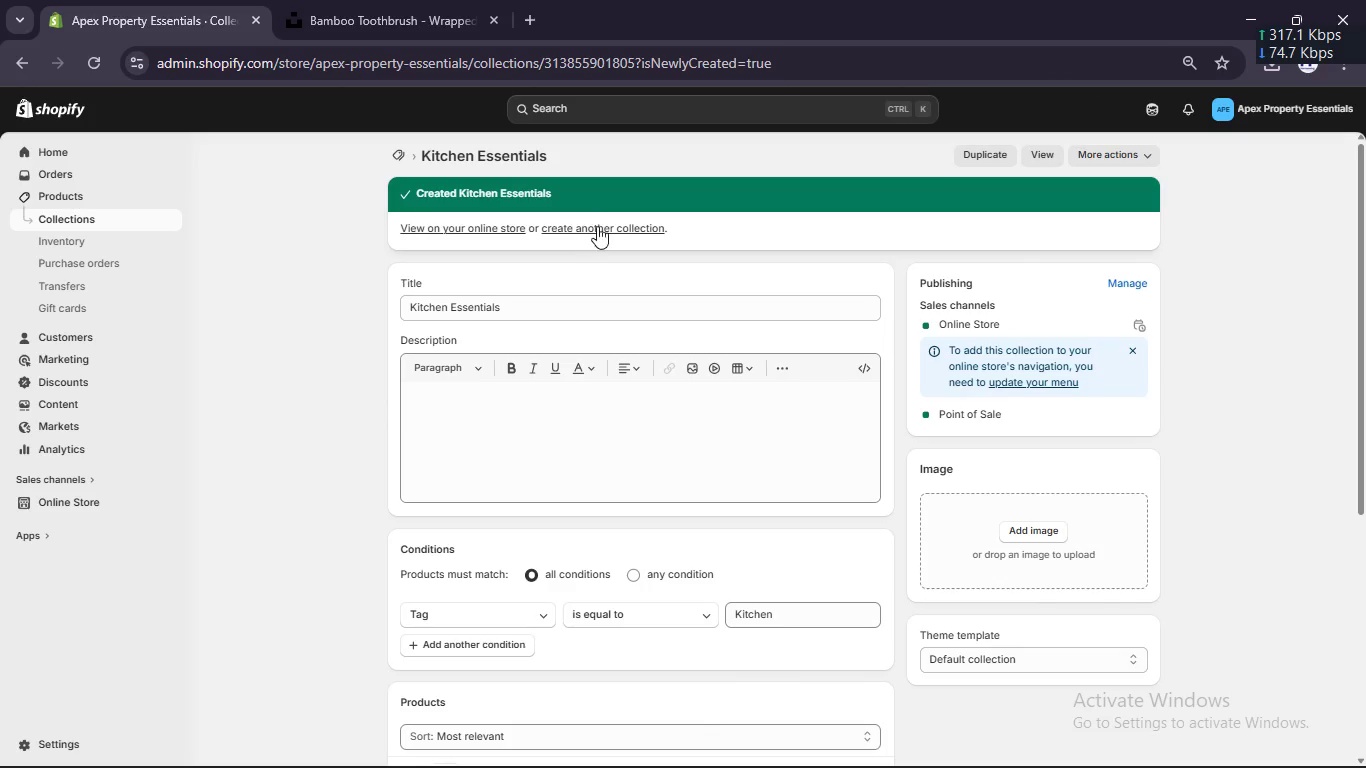 
left_click([597, 226])
 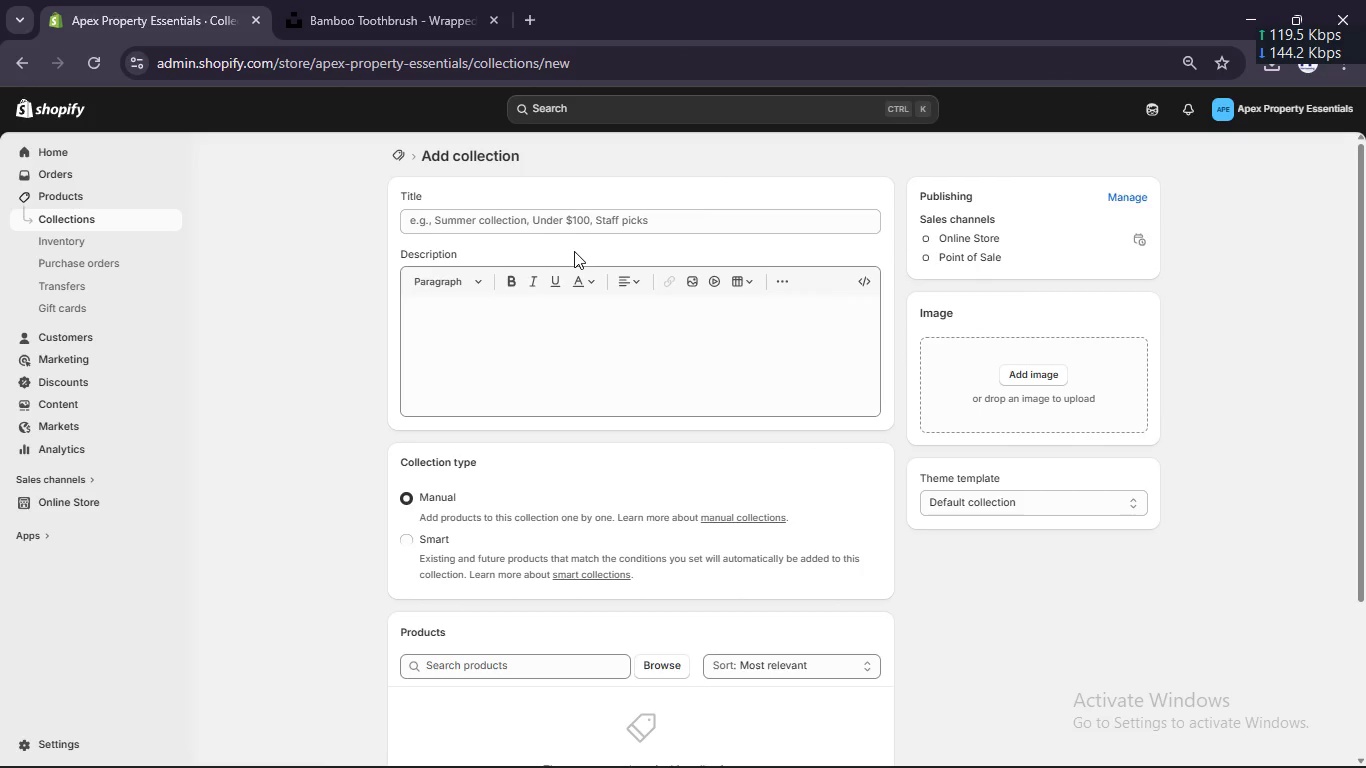 
left_click([574, 221])
 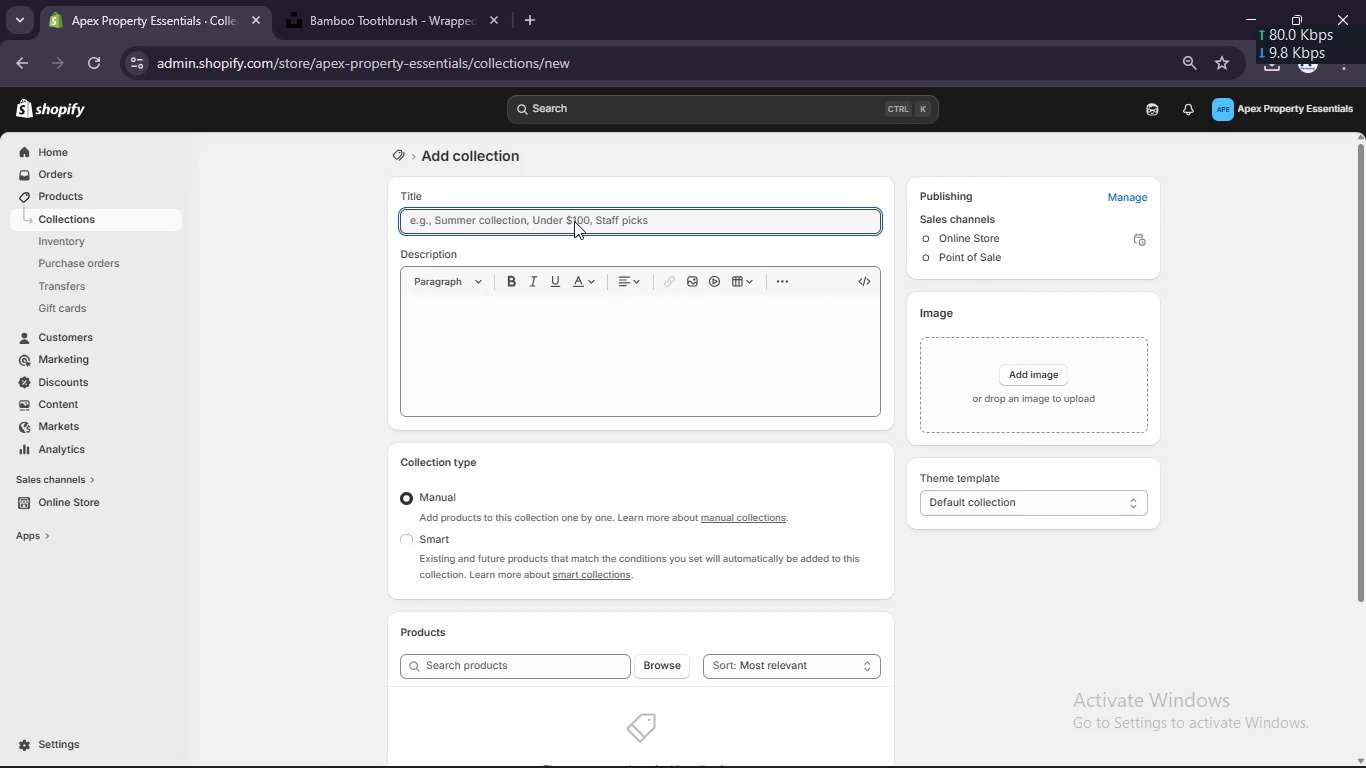 
left_click([574, 221])
 